 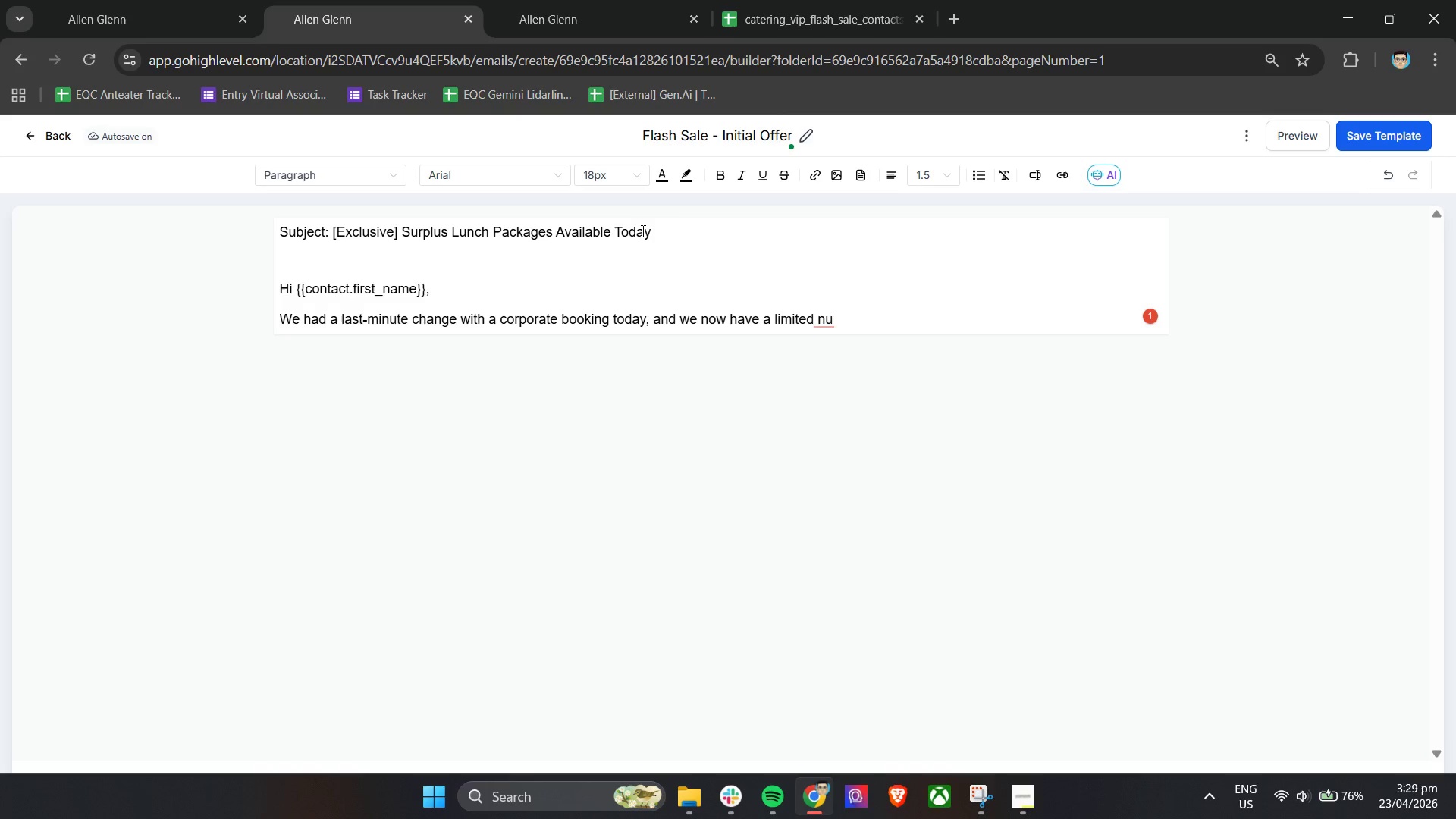 
left_click_drag(start_coordinate=[662, 231], to_coordinate=[331, 237])
 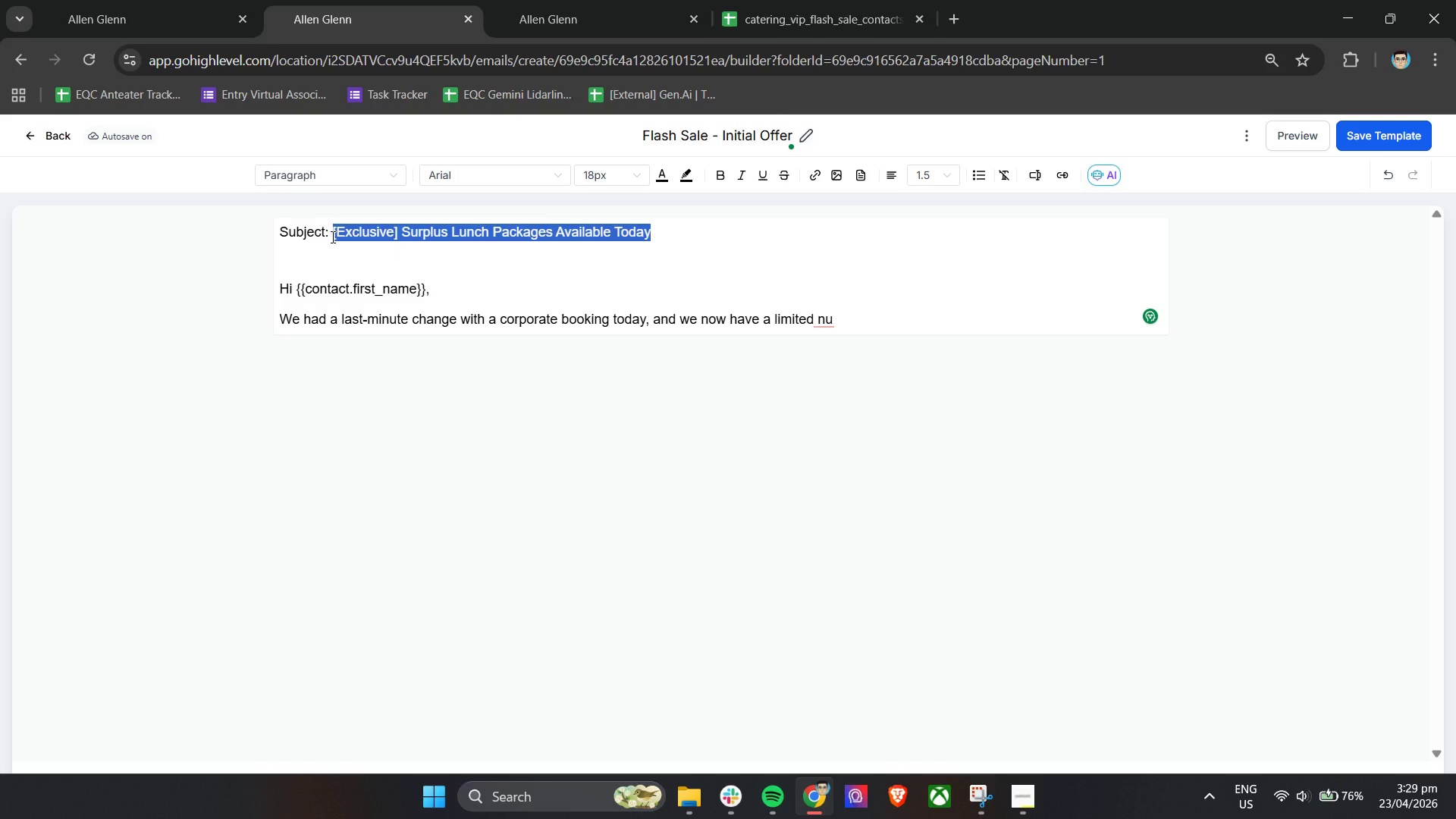 
wait(5.81)
 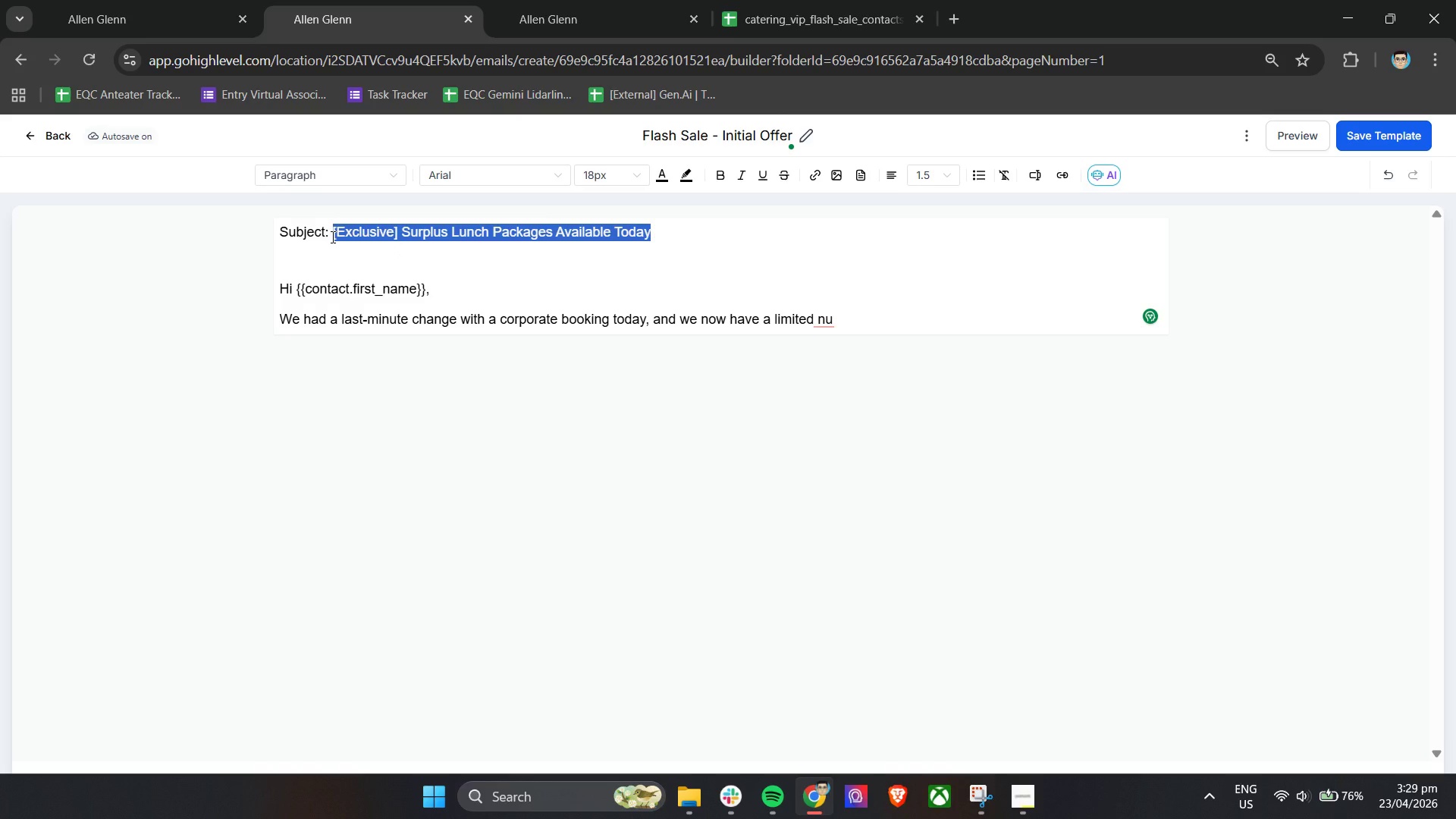 
left_click([410, 254])
 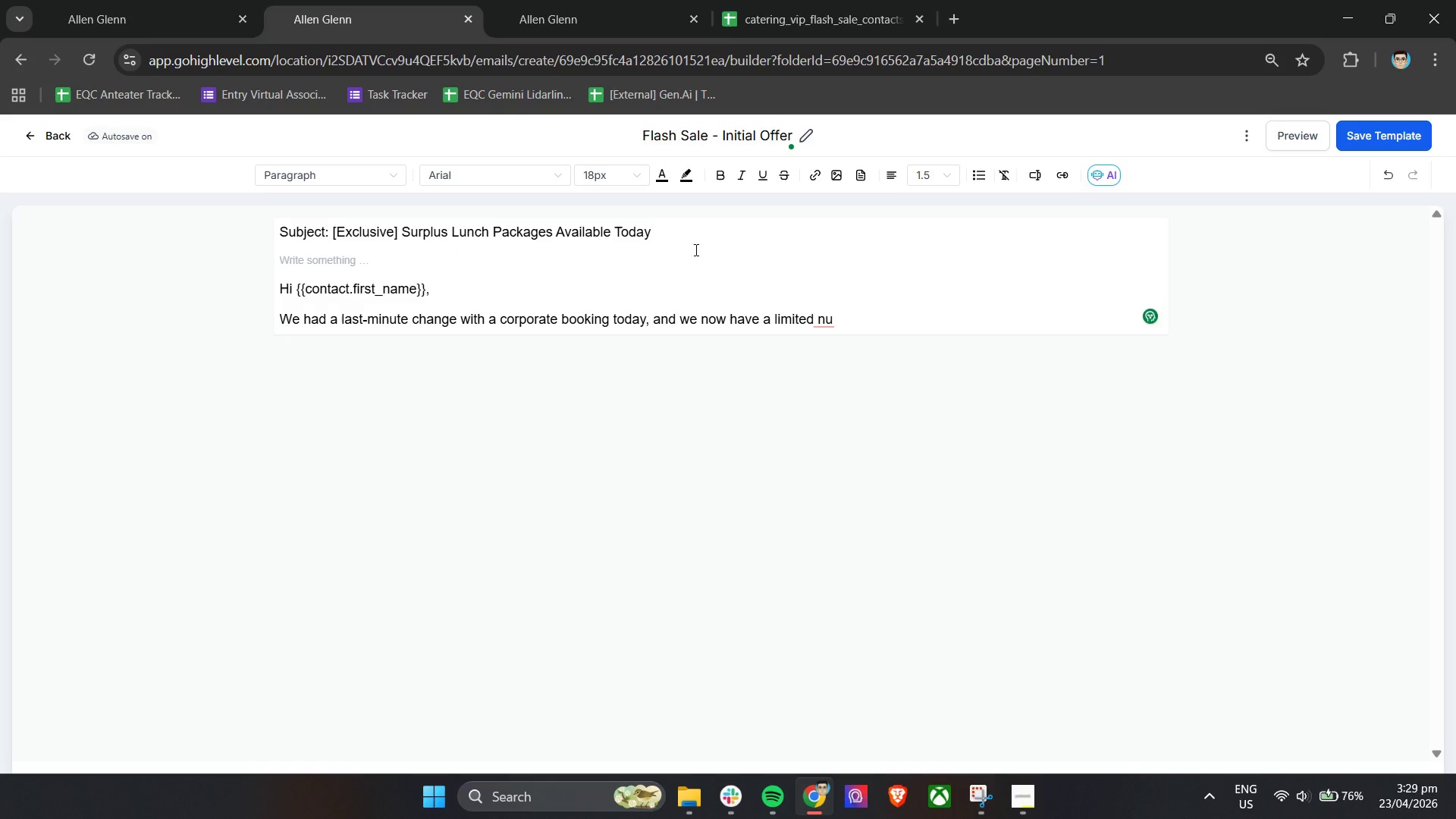 
left_click_drag(start_coordinate=[695, 246], to_coordinate=[635, 257])
 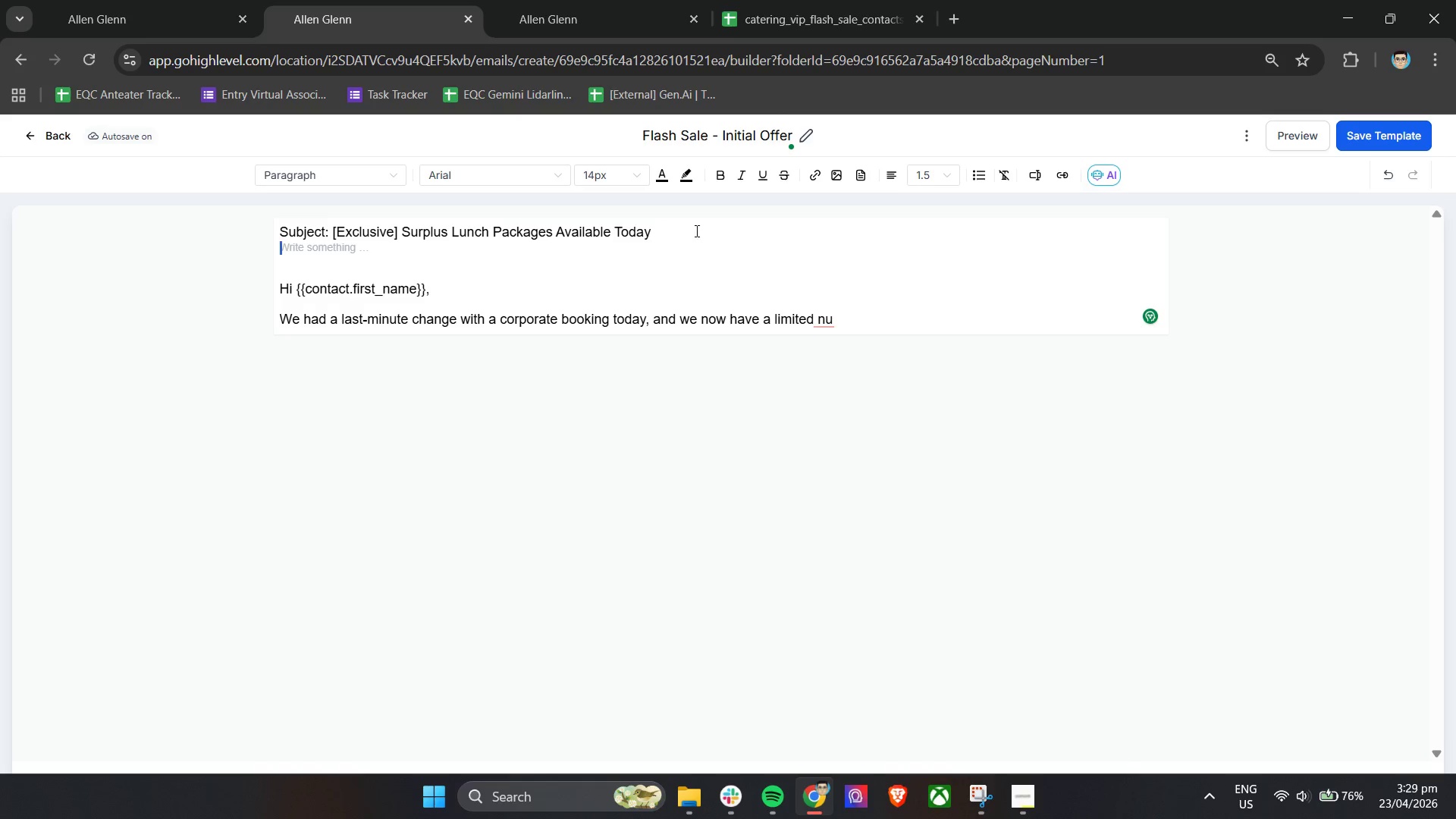 
left_click([695, 230])
 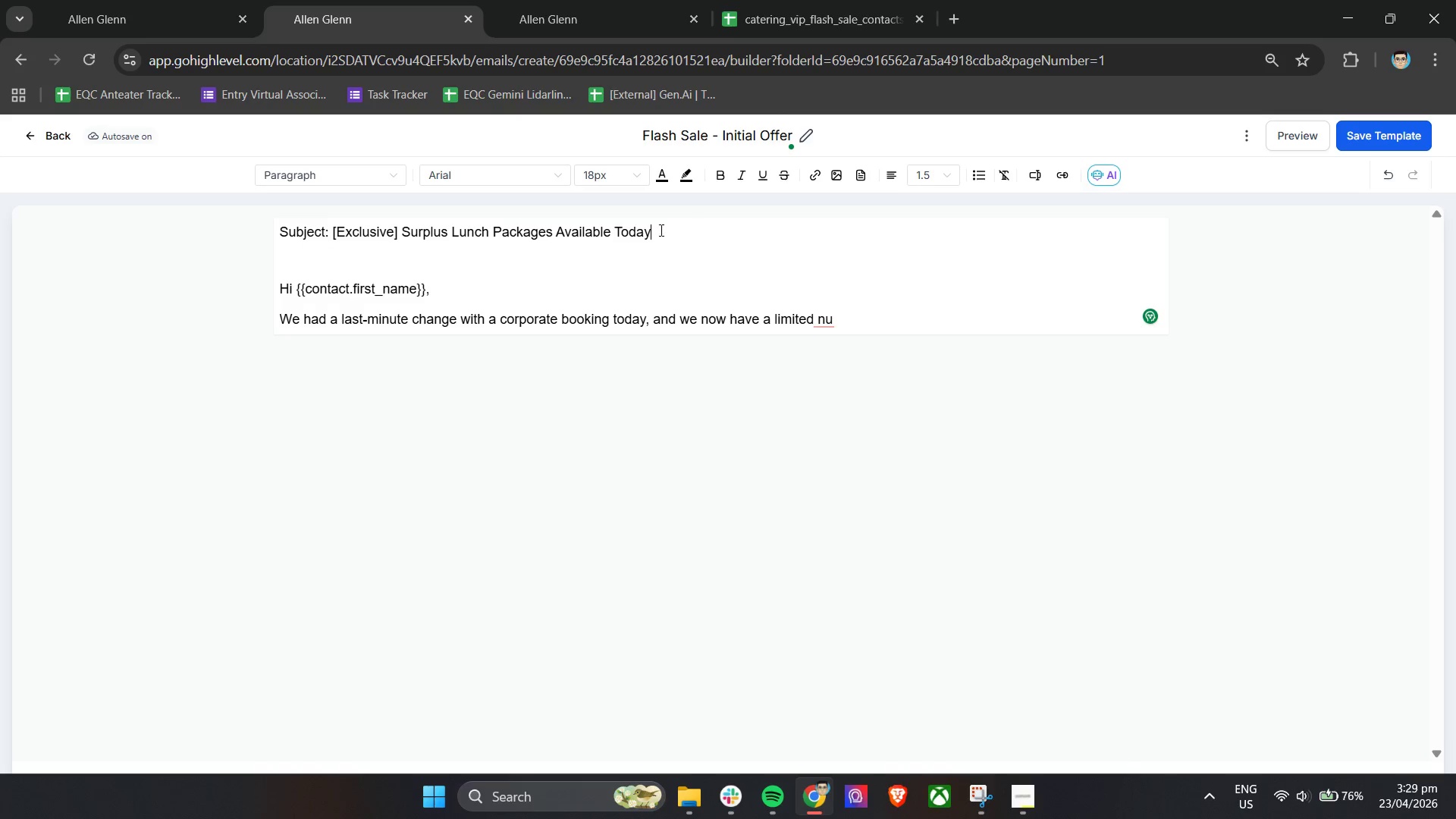 
left_click_drag(start_coordinate=[686, 229], to_coordinate=[452, 224])
 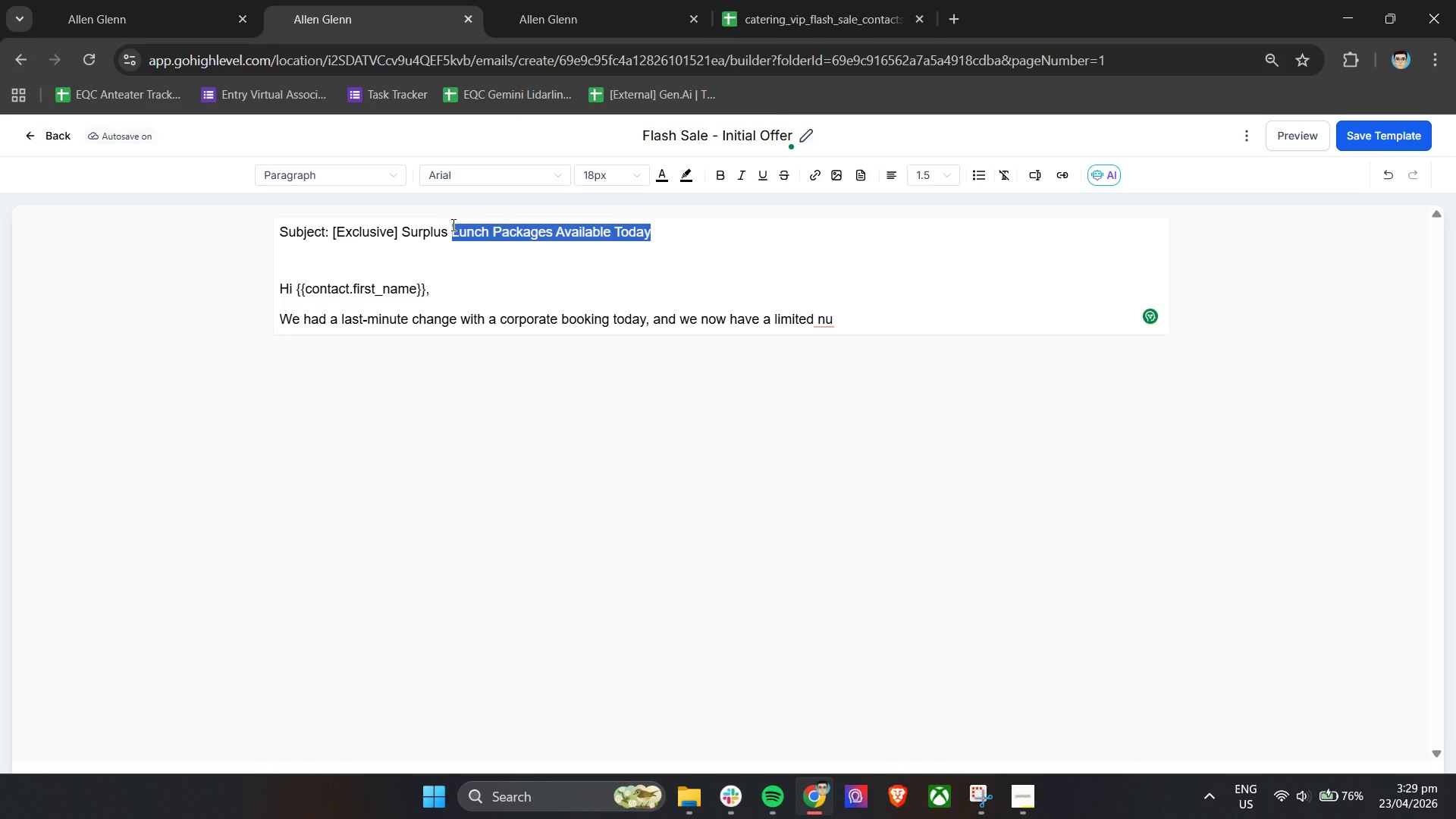 
type(Executive Lunch Pacak)
key(Backspace)
key(Backspace)
type(kages Available Today)
 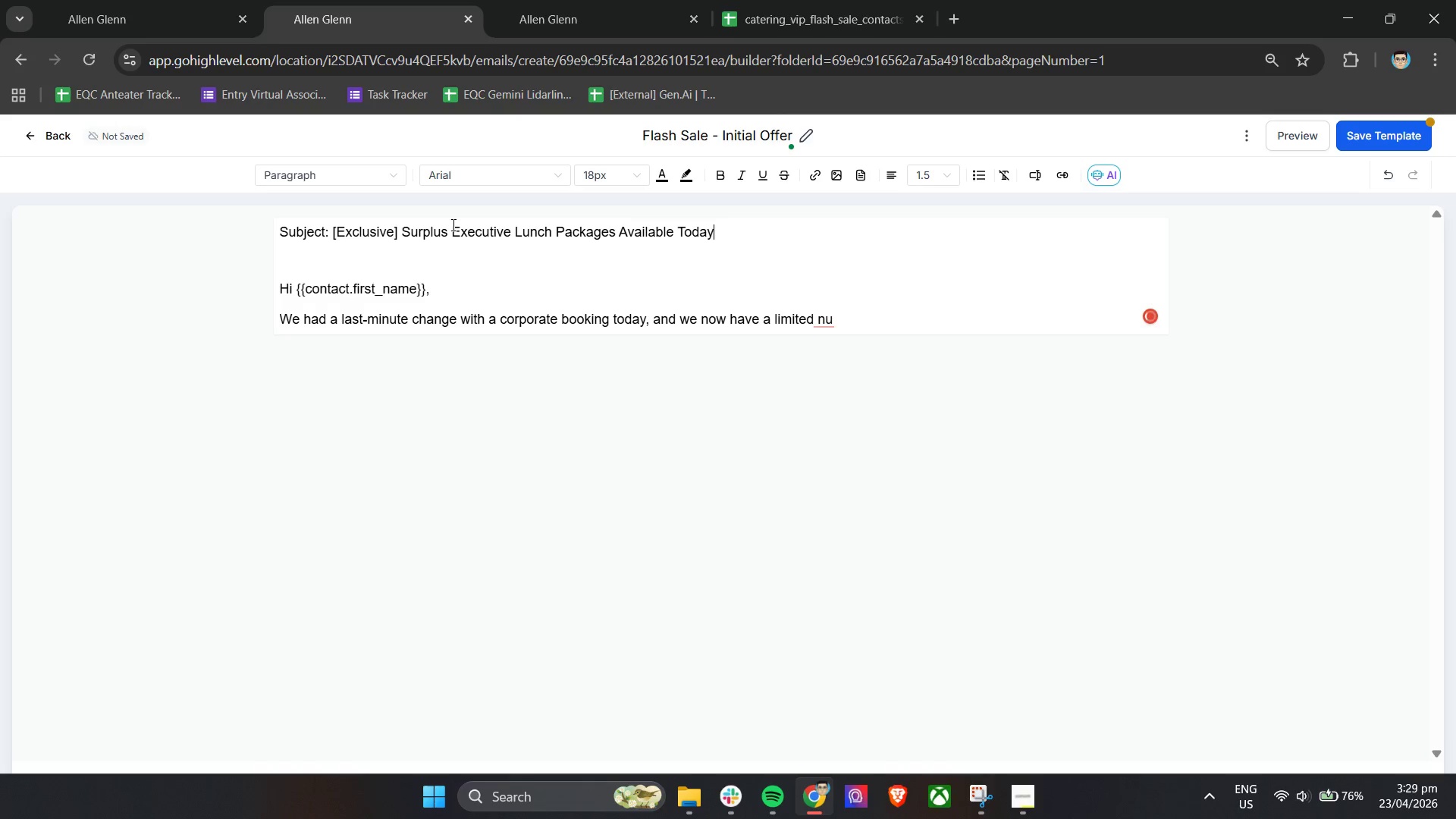 
left_click([852, 325])
 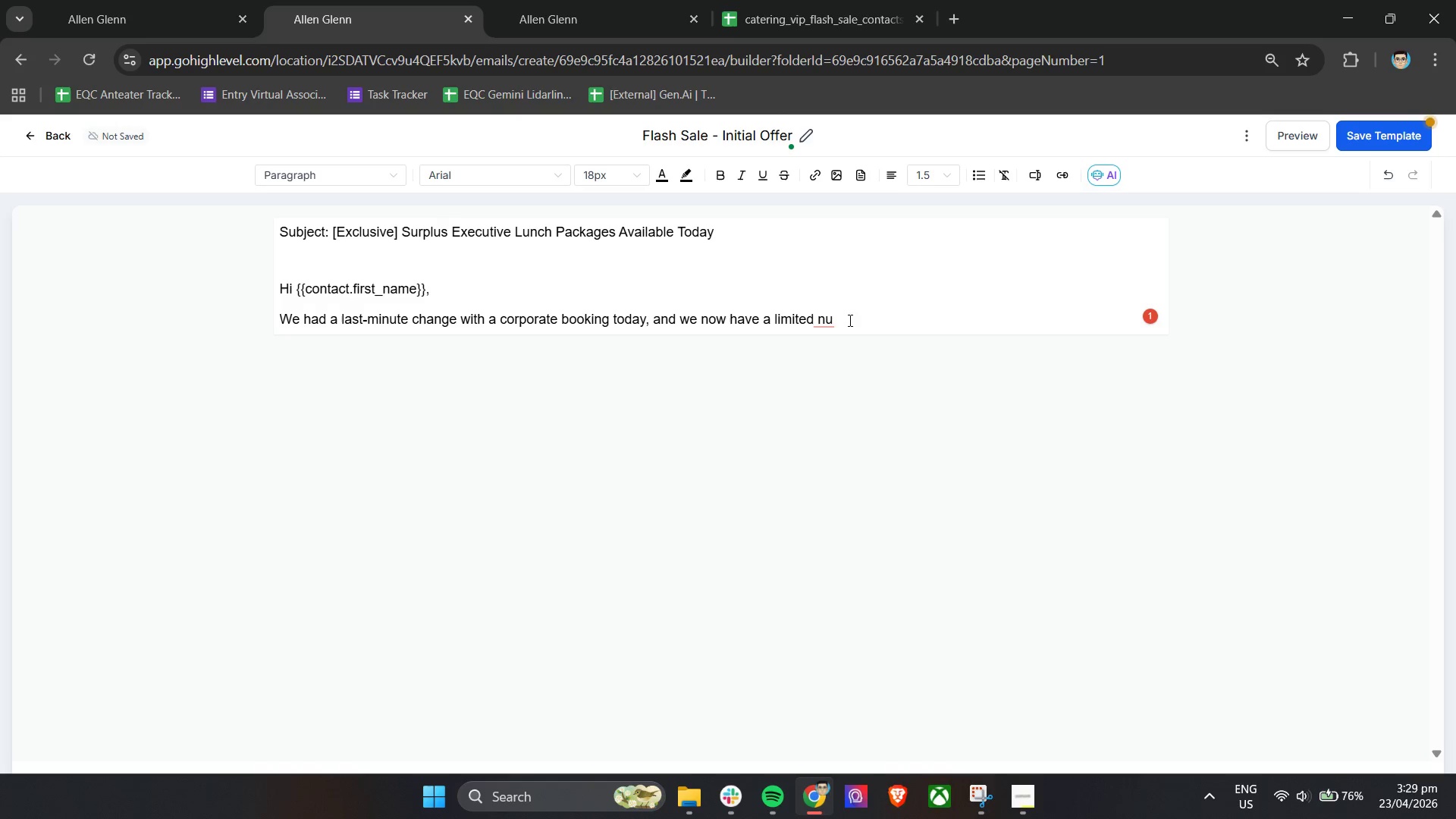 
wait(5.55)
 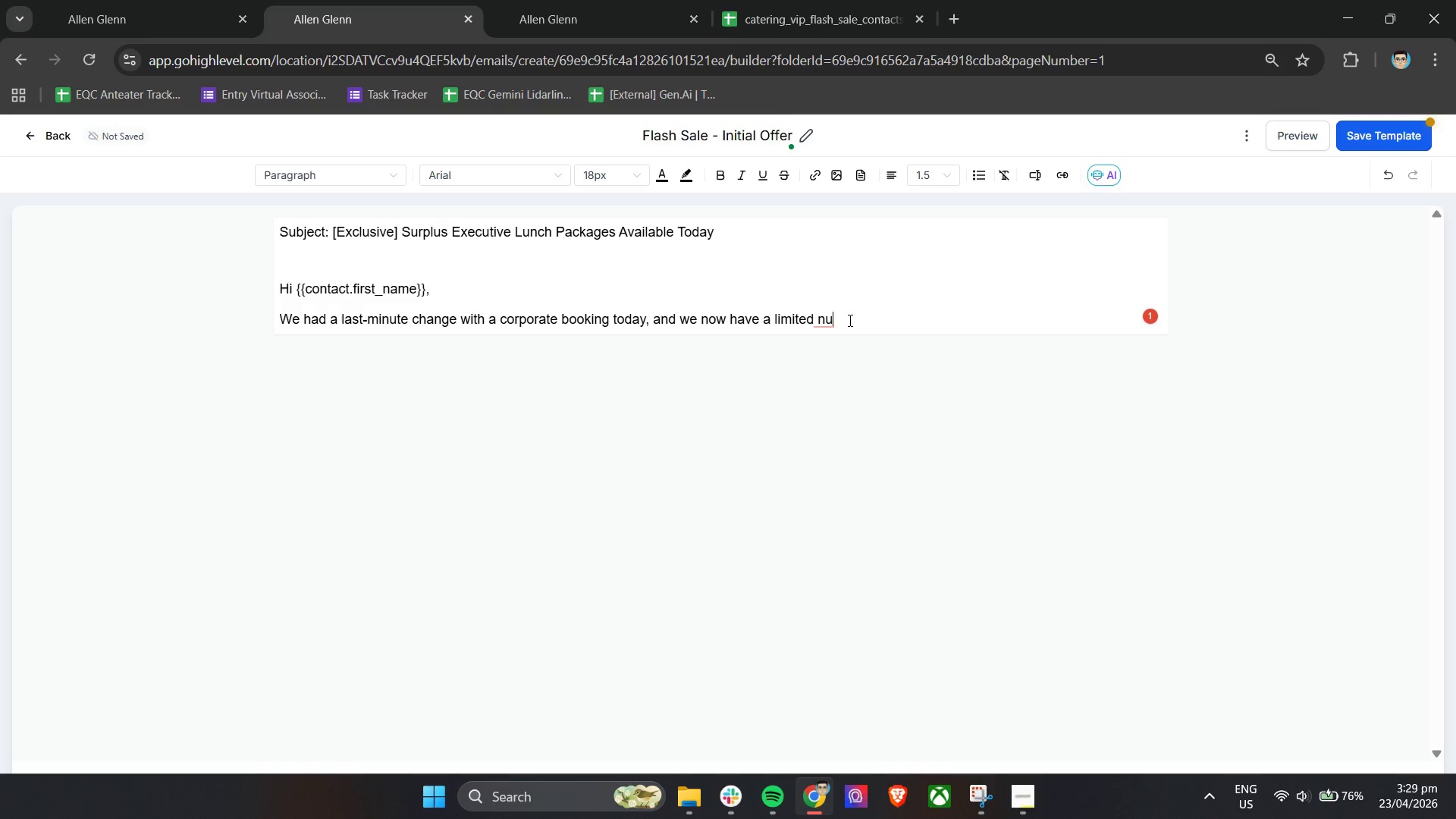 
left_click_drag(start_coordinate=[864, 322], to_coordinate=[269, 318])
 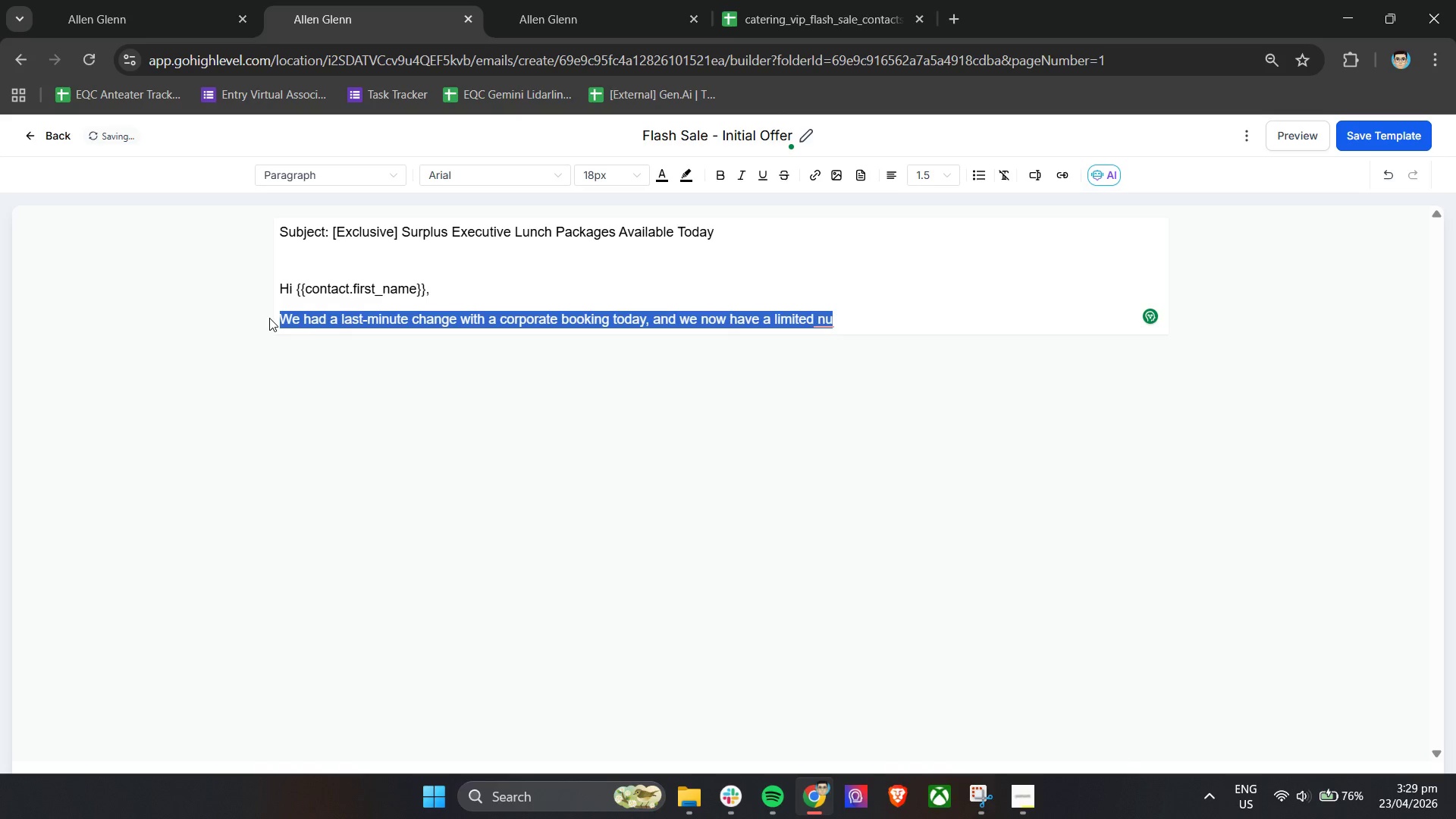 
type(I wanted to reach out du)
key(Backspace)
type(irectly)
 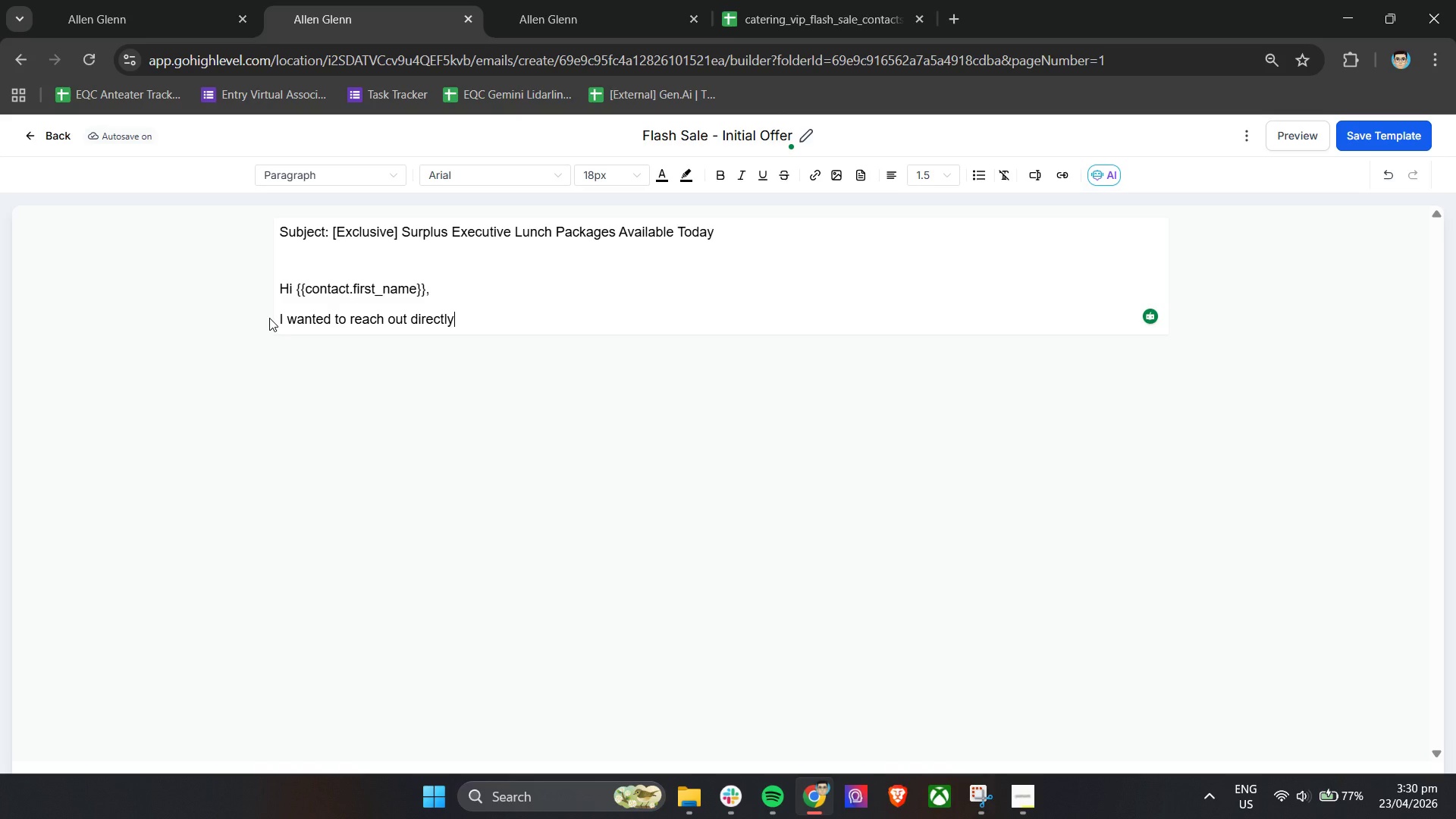 
wait(61.42)
 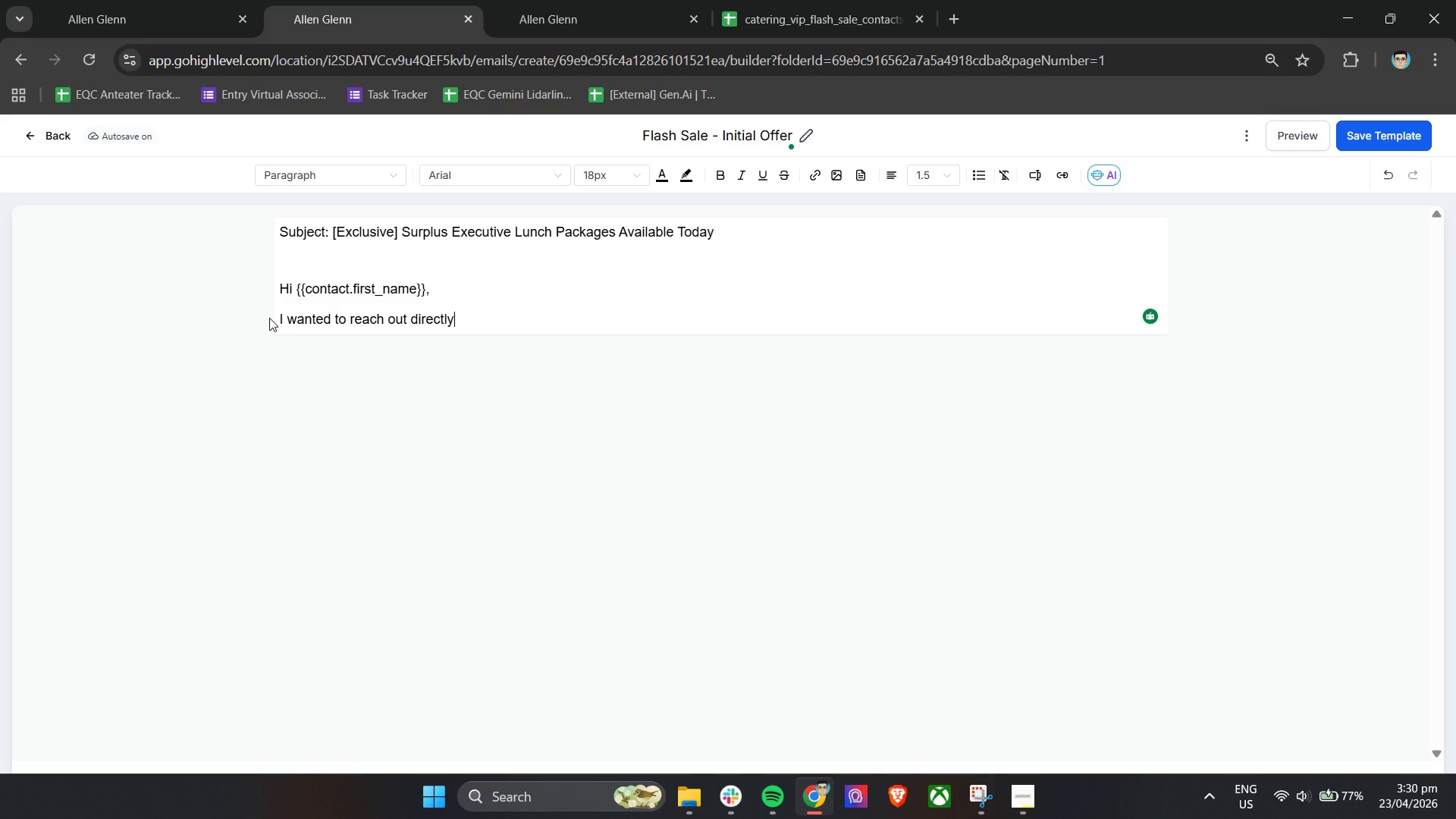 
type( as we've has a ;as)
key(Backspace)
key(Backspace)
key(Backspace)
type(ls)
key(Backspace)
type(ast-minute )
 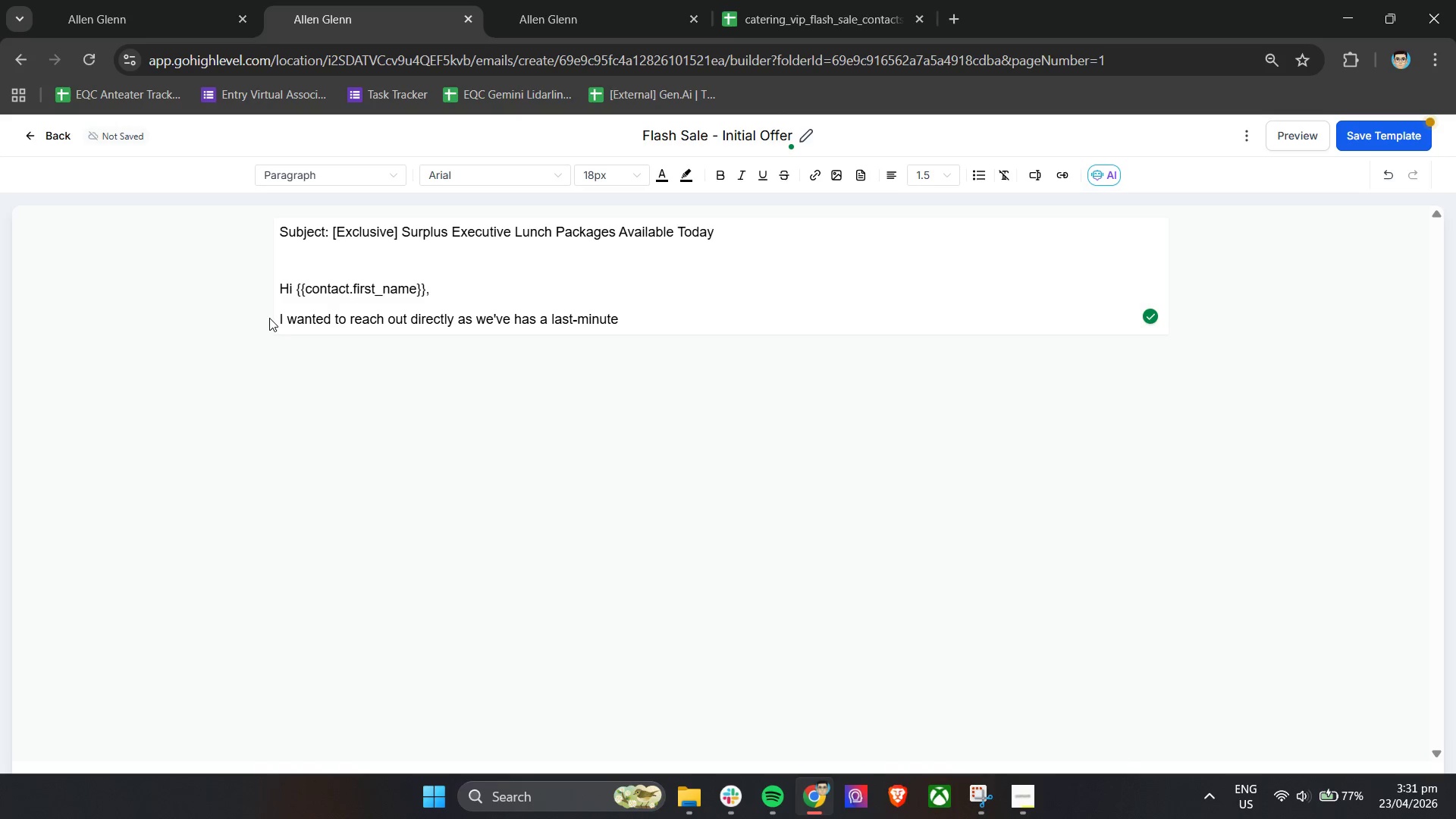 
wait(8.86)
 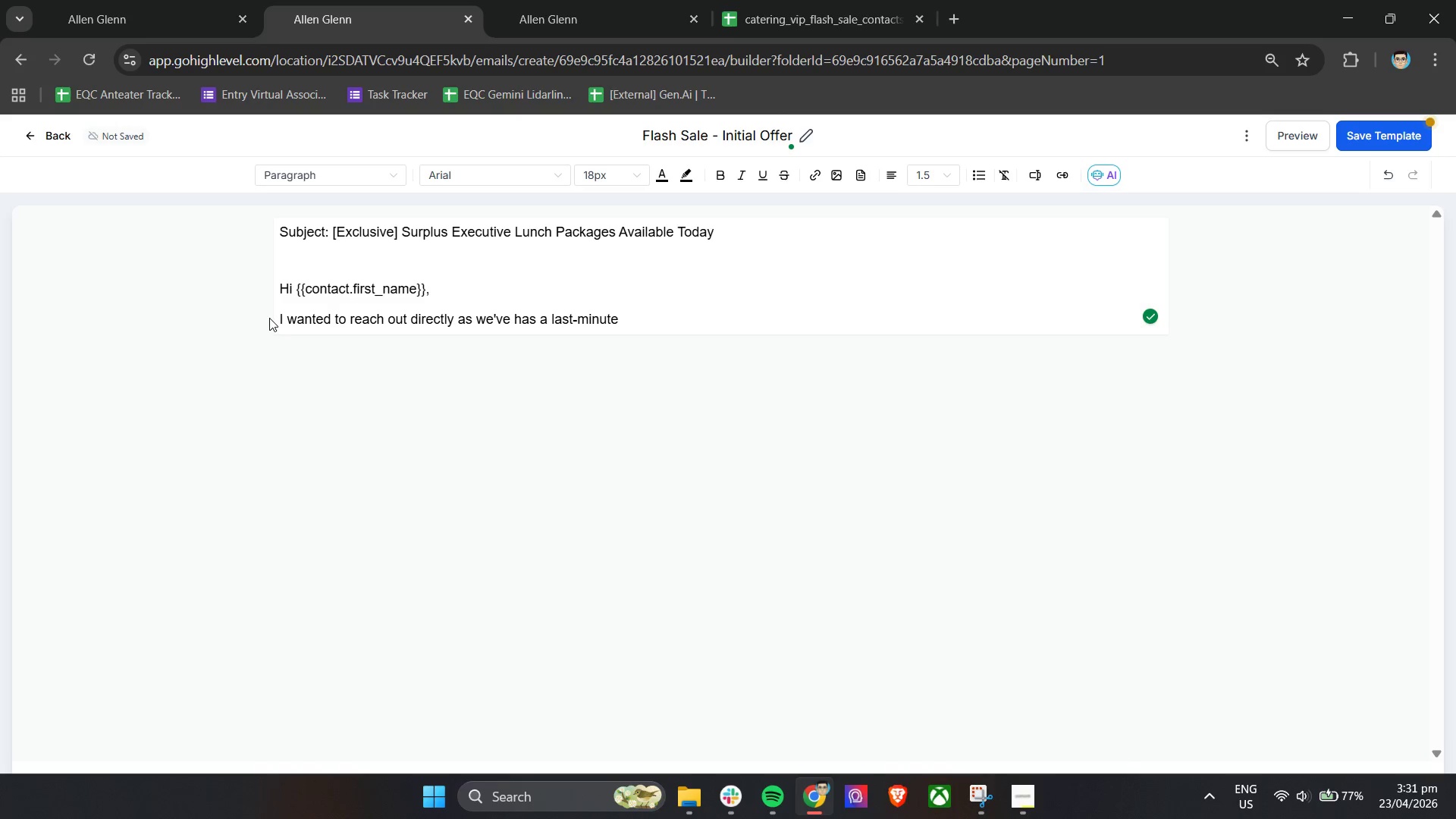 
type(adjustment to todays)
key(Backspace)
type('s corpo)
 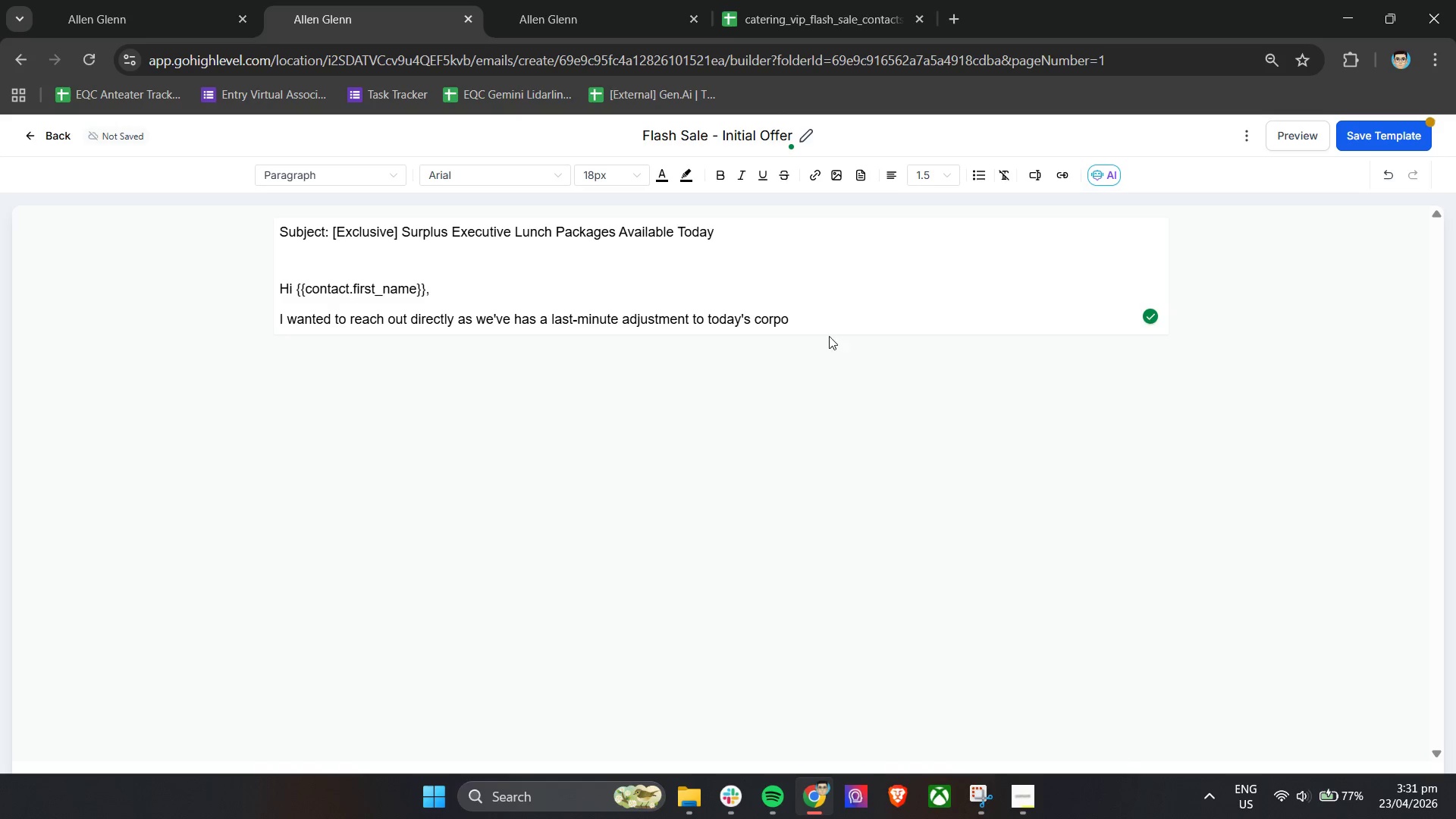 
wait(5.14)
 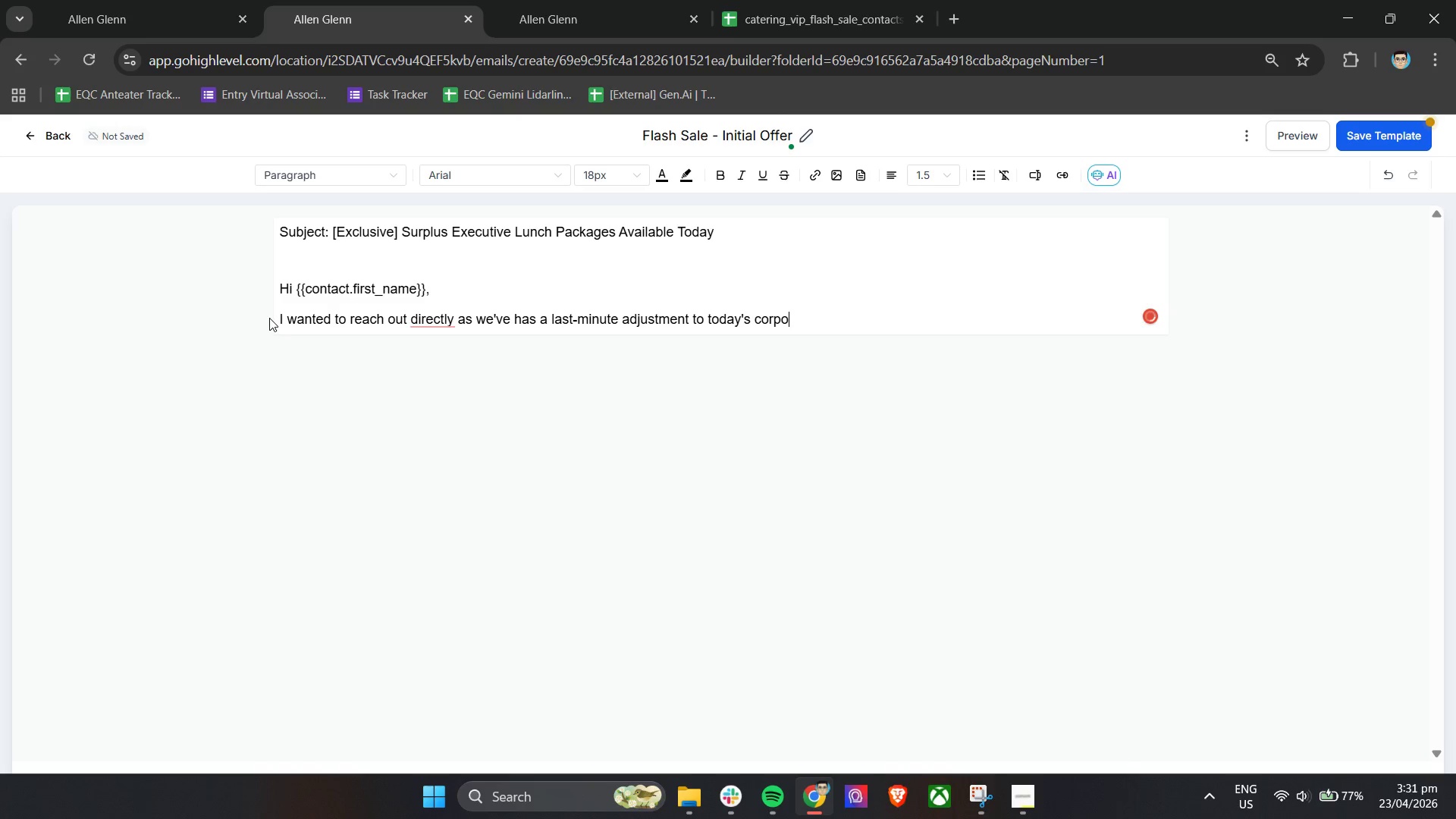 
type(rate c)
key(Backspace)
type(schedule.)
 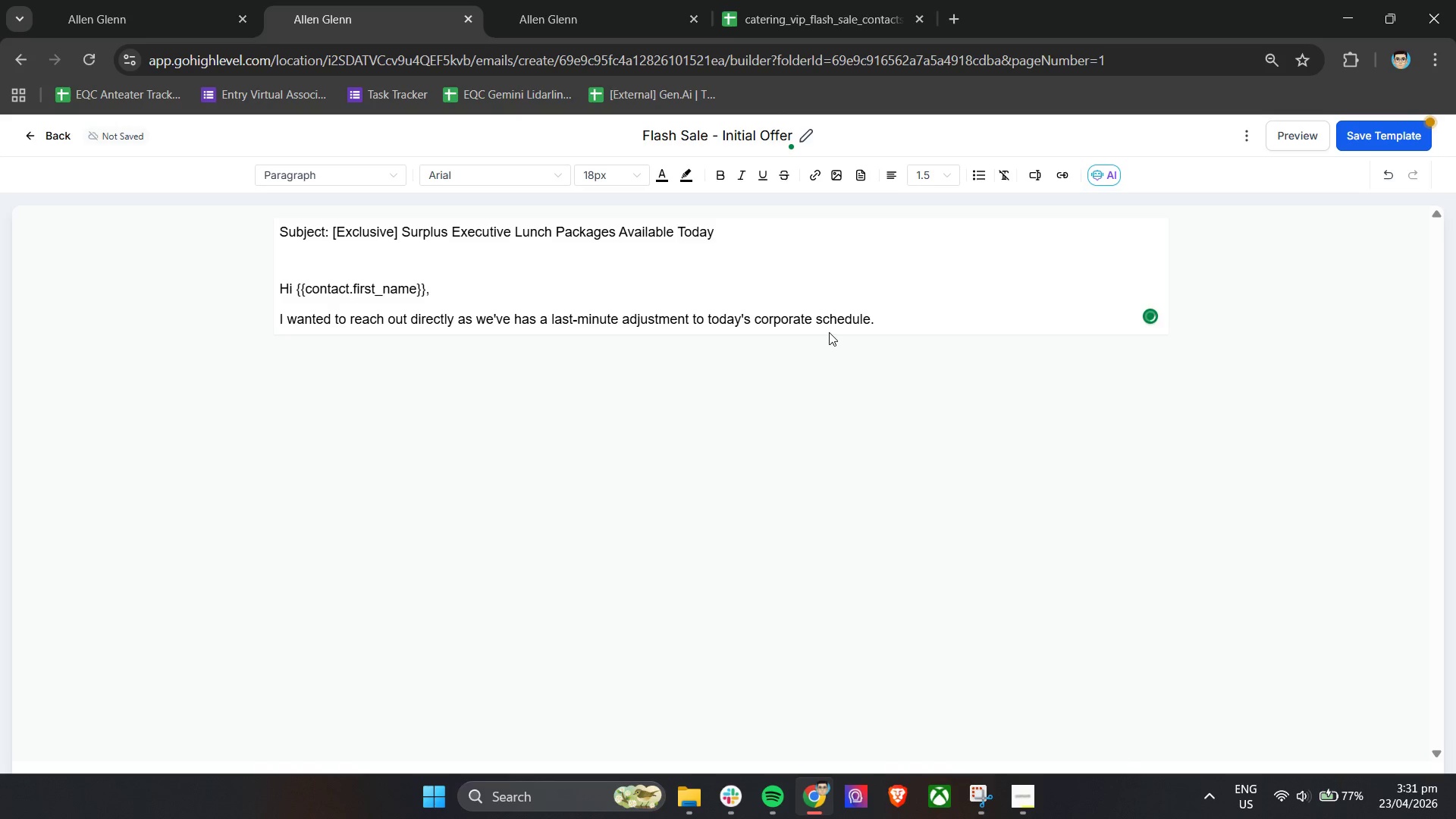 
key(Enter)
 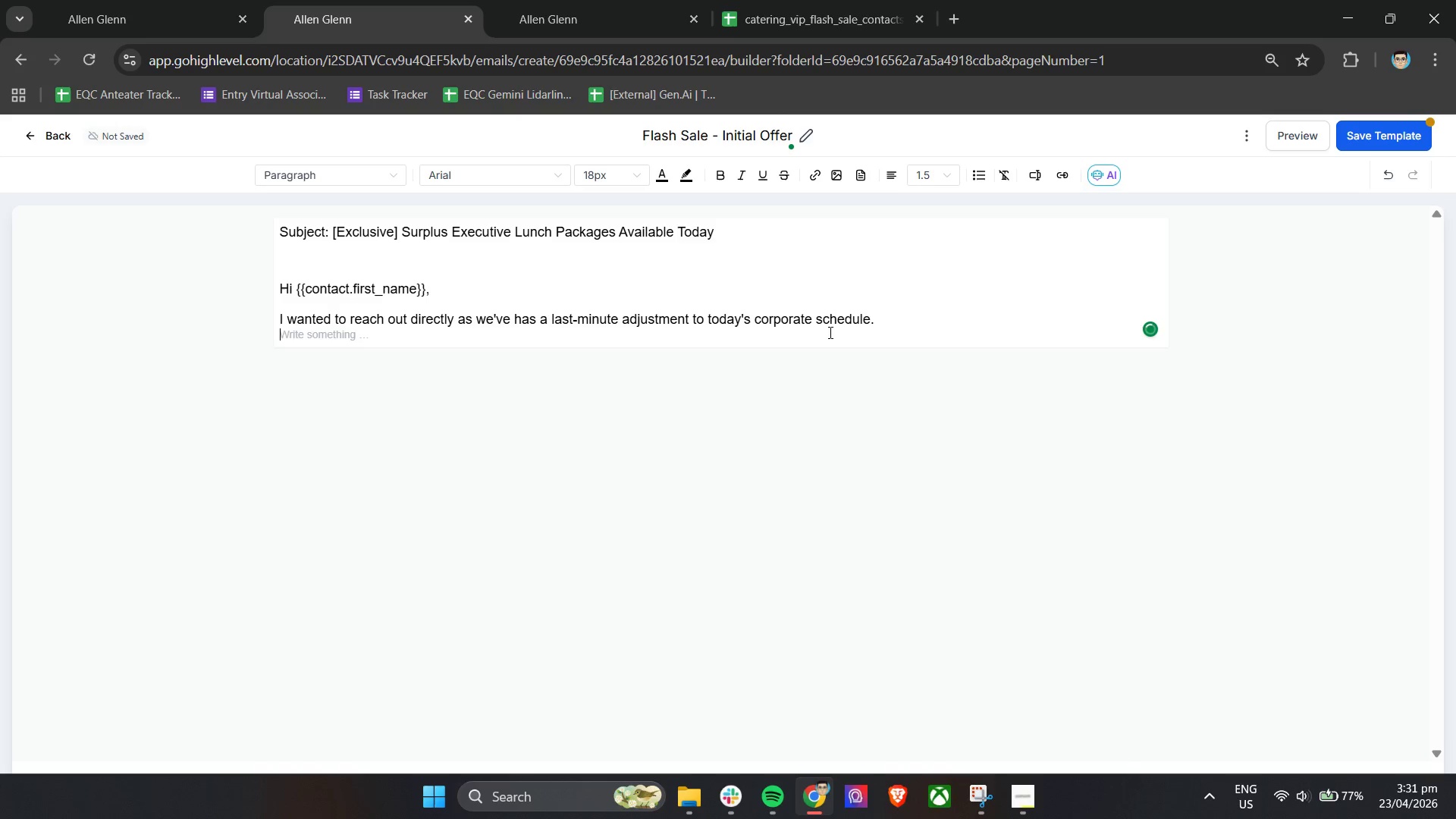 
key(Enter)
 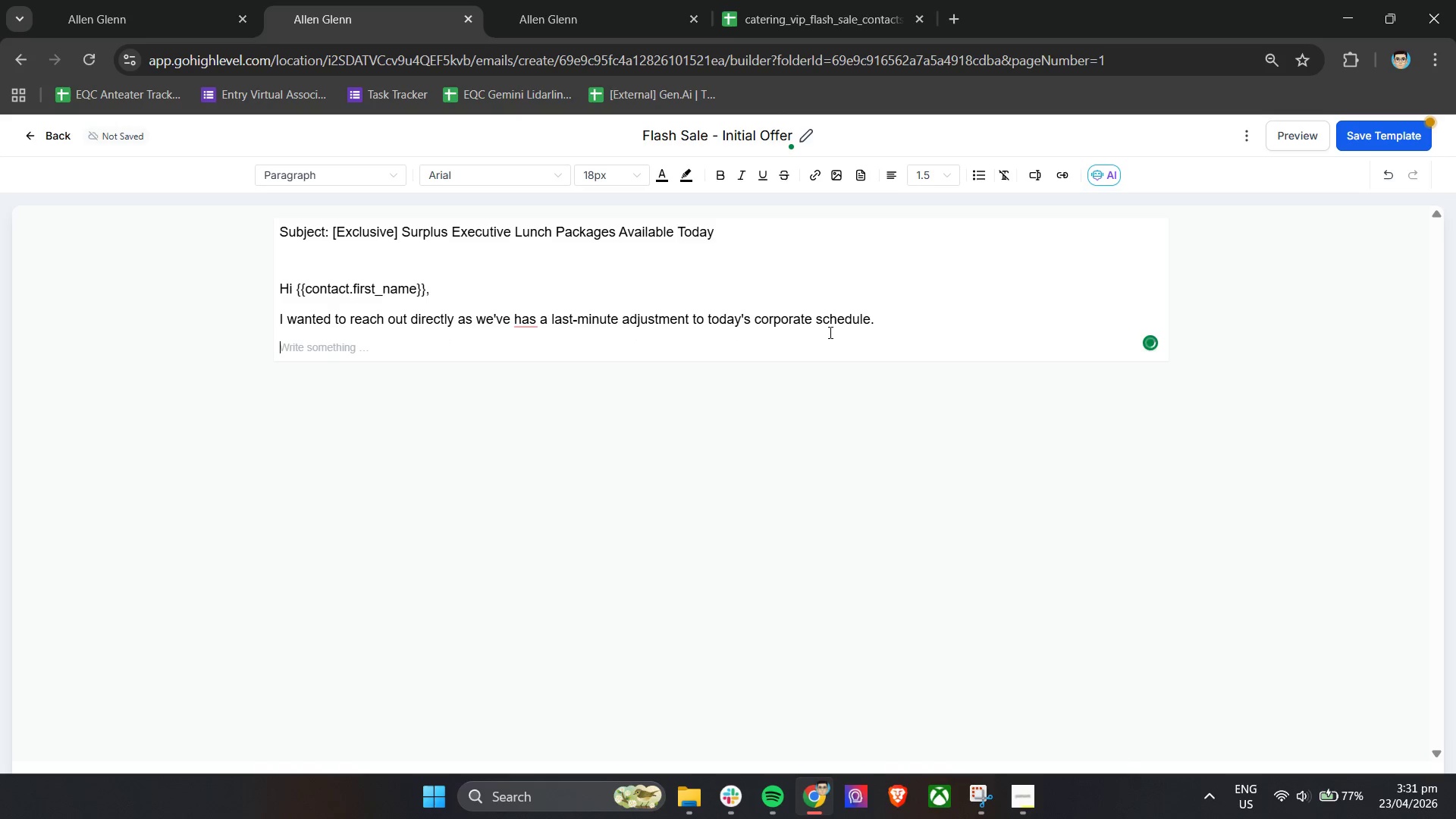 
key(Shift+ShiftLeft)
 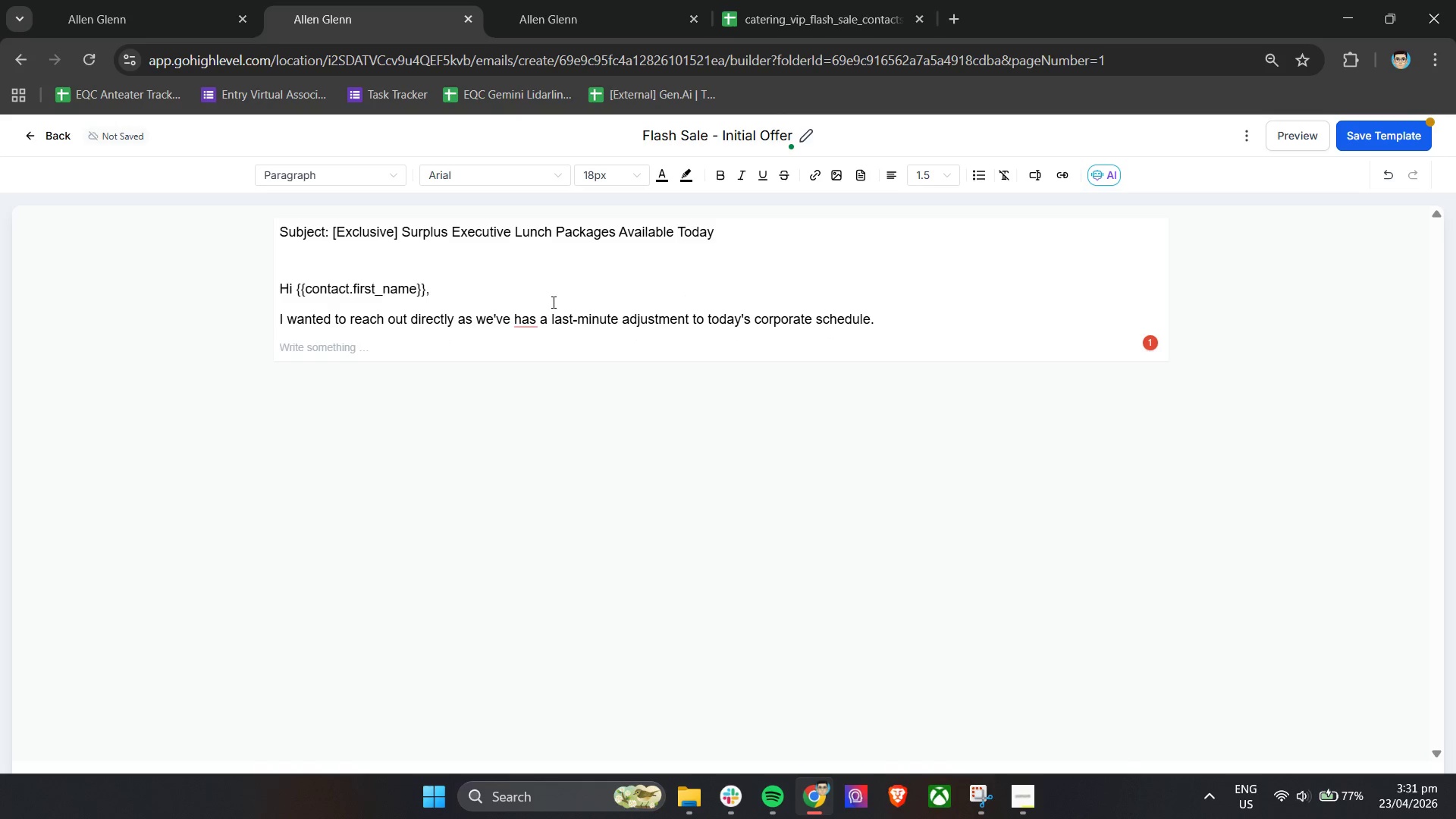 
double_click([529, 372])
 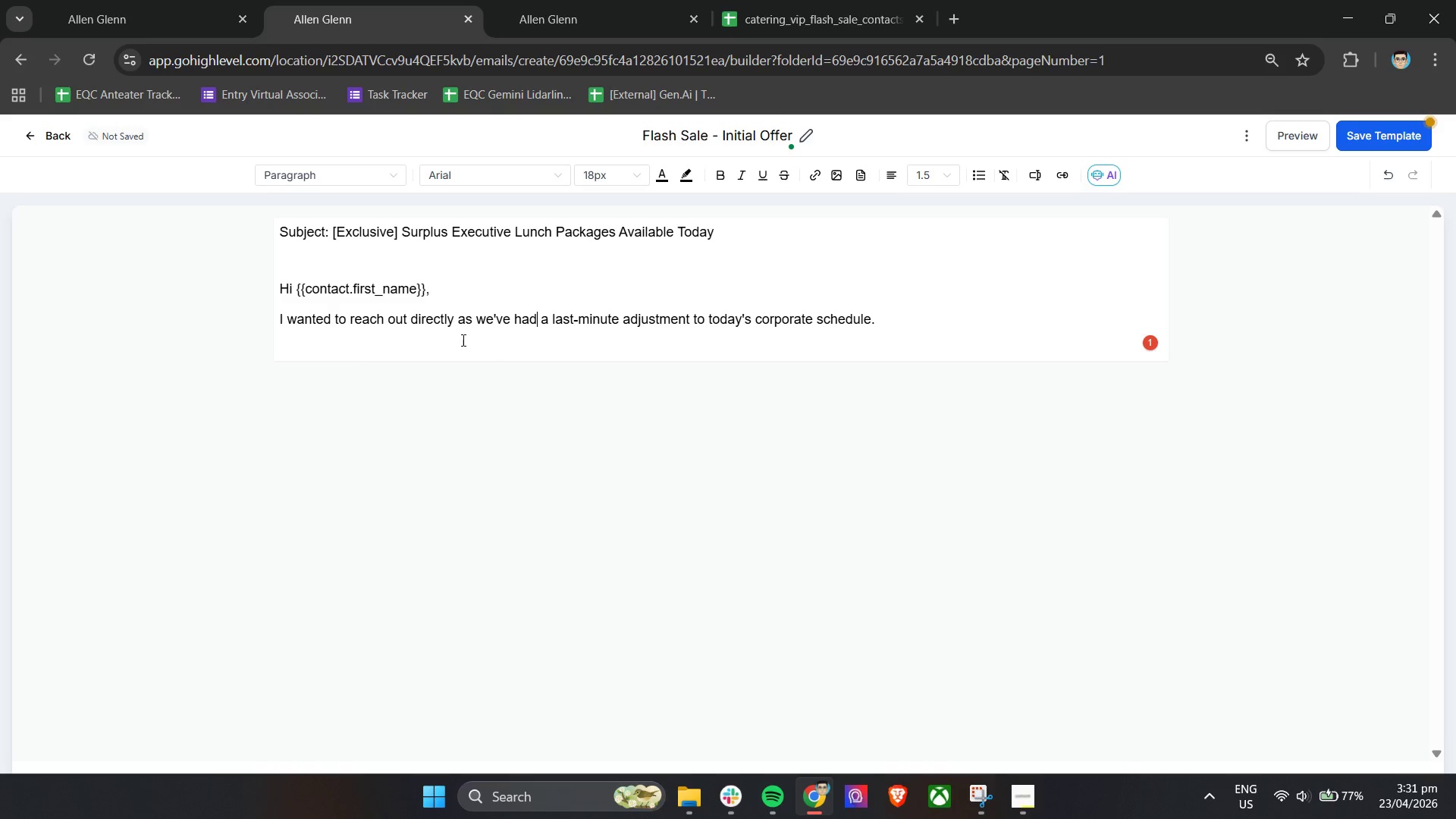 
left_click([454, 337])
 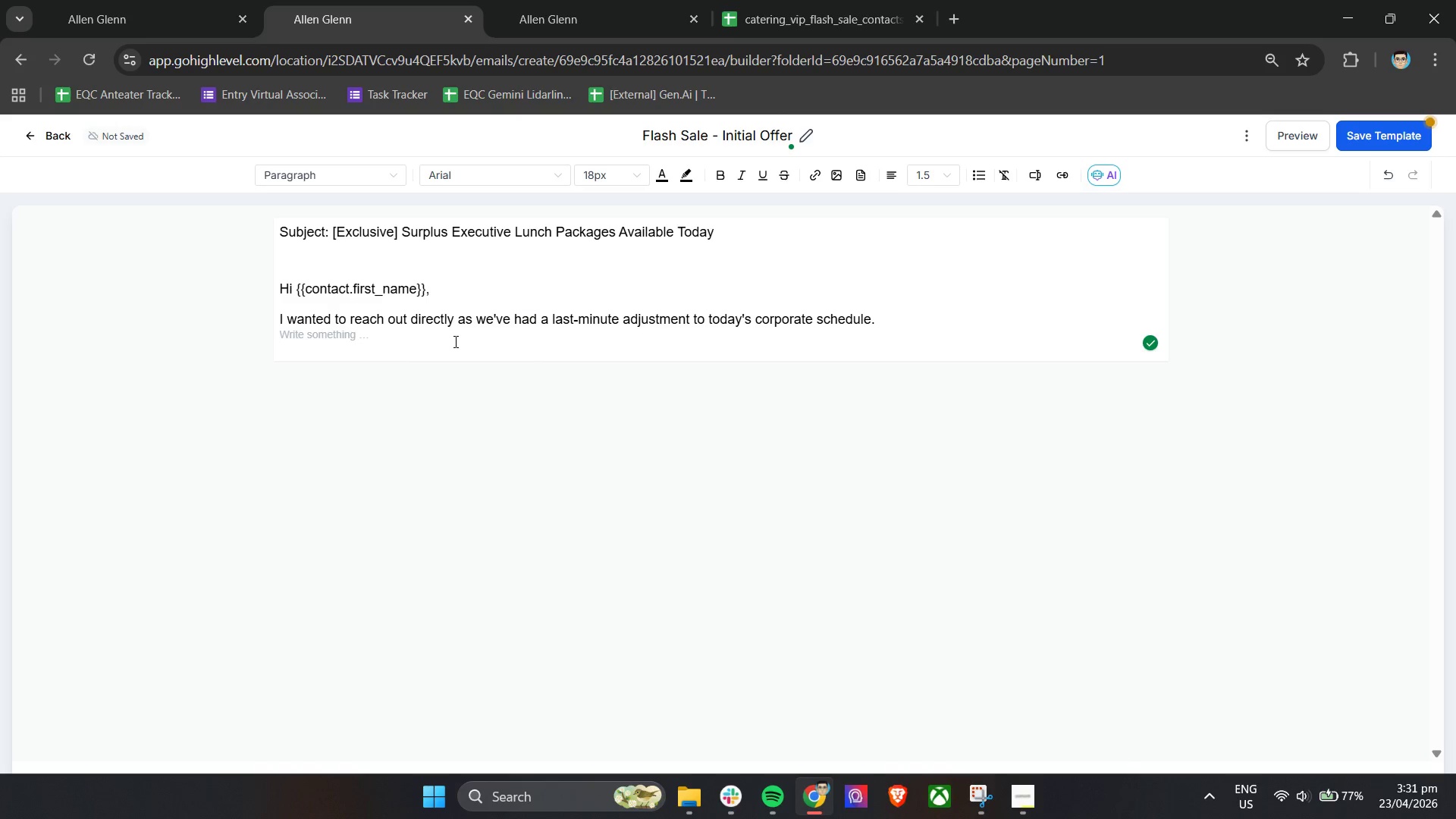 
key(ArrowDown)
 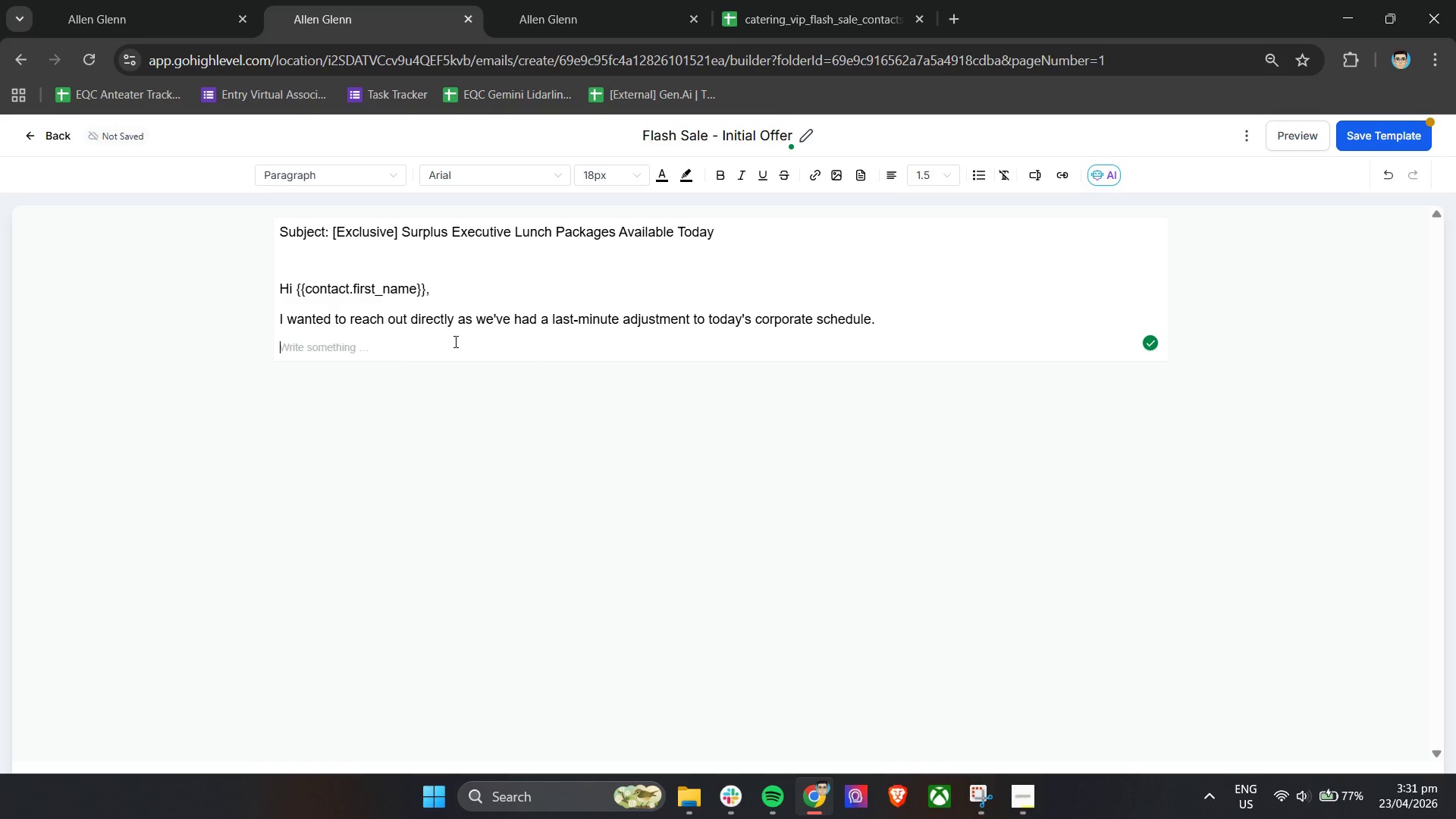 
key(ArrowDown)
 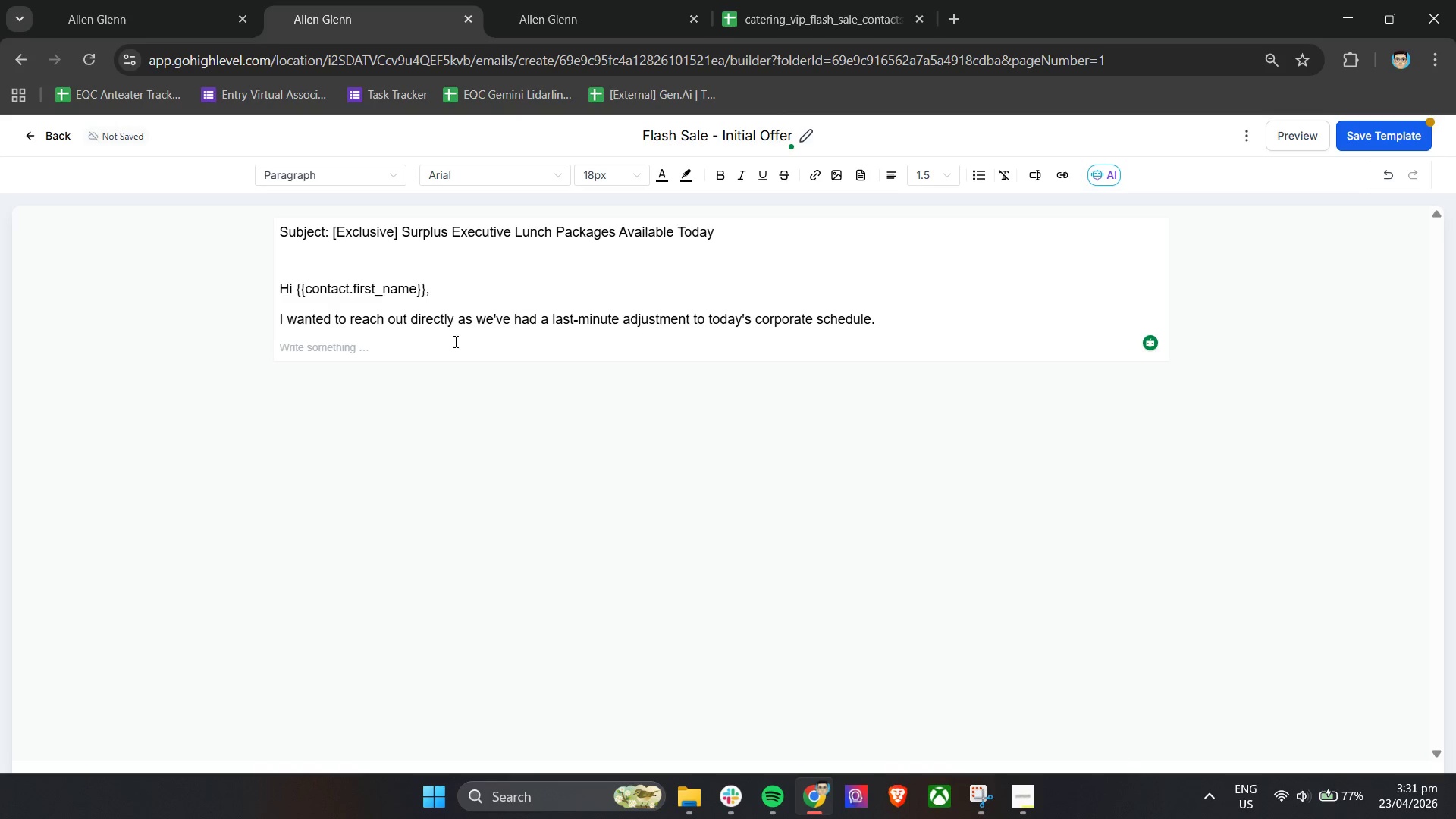 
type(We now have a liit)
key(Backspace)
key(Backspace)
type(ited number of premium lunch packages available, and since )
 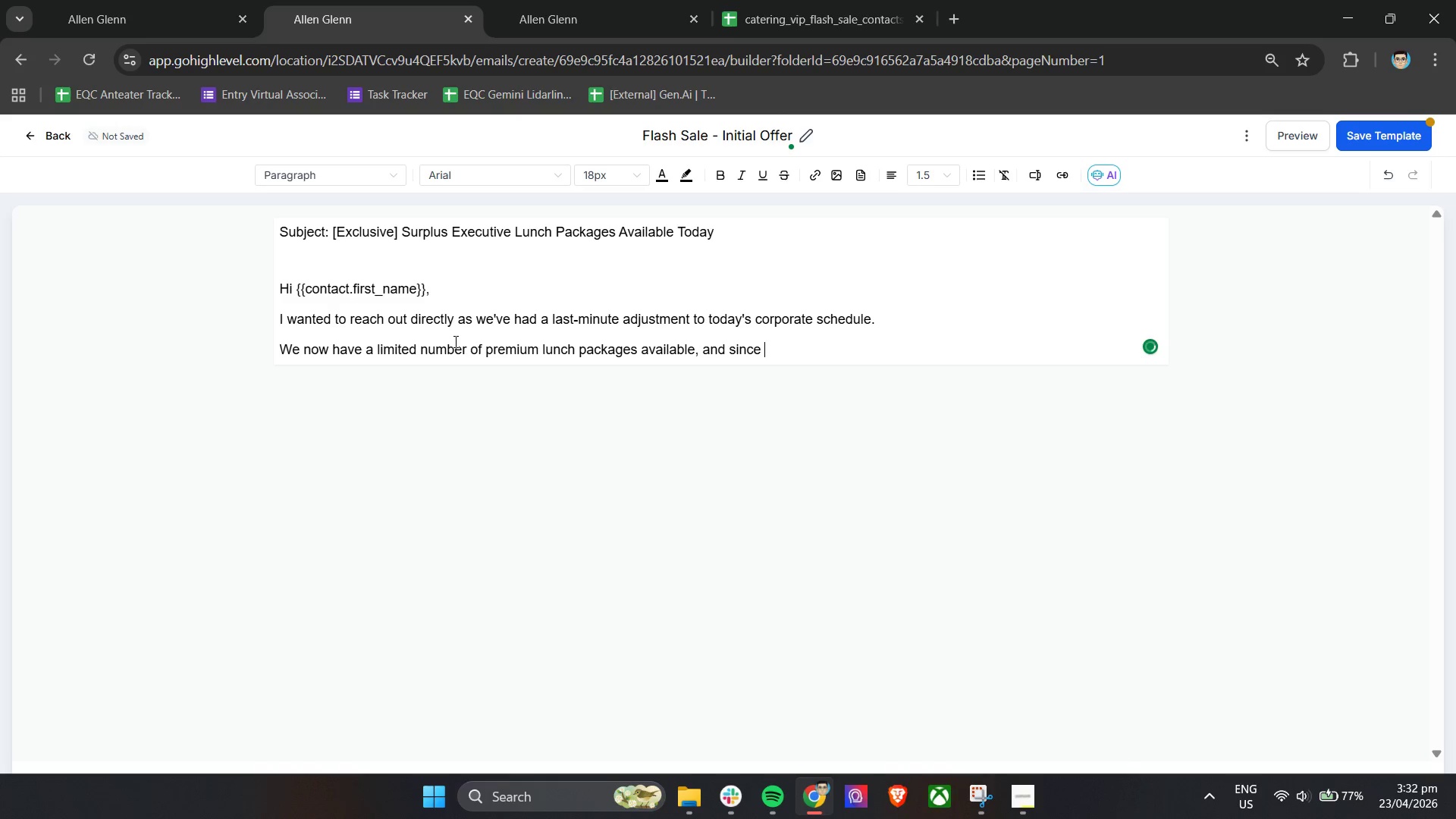 
key(Shift+BracketLeft)
 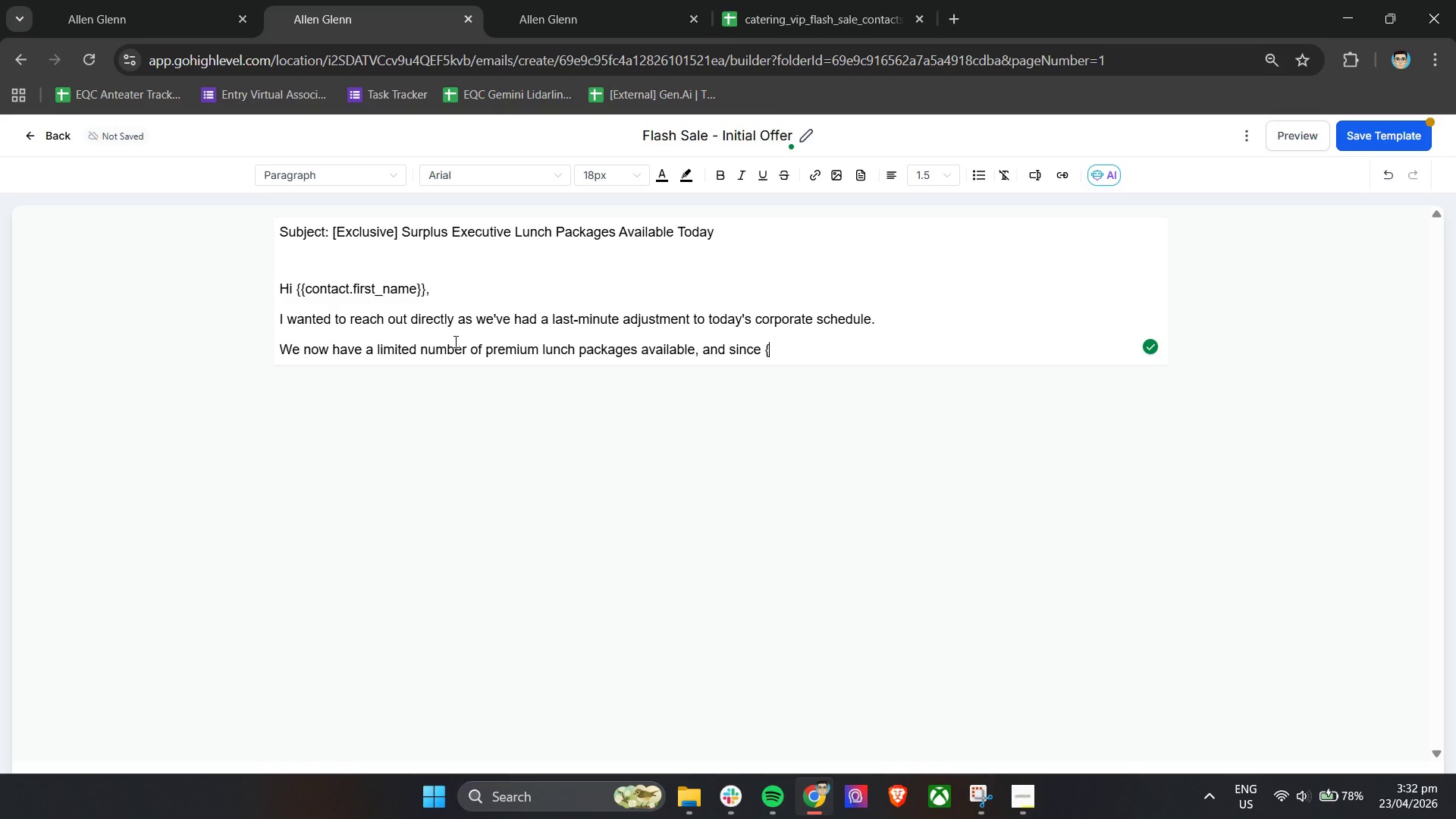 
key(Shift+BracketLeft)
 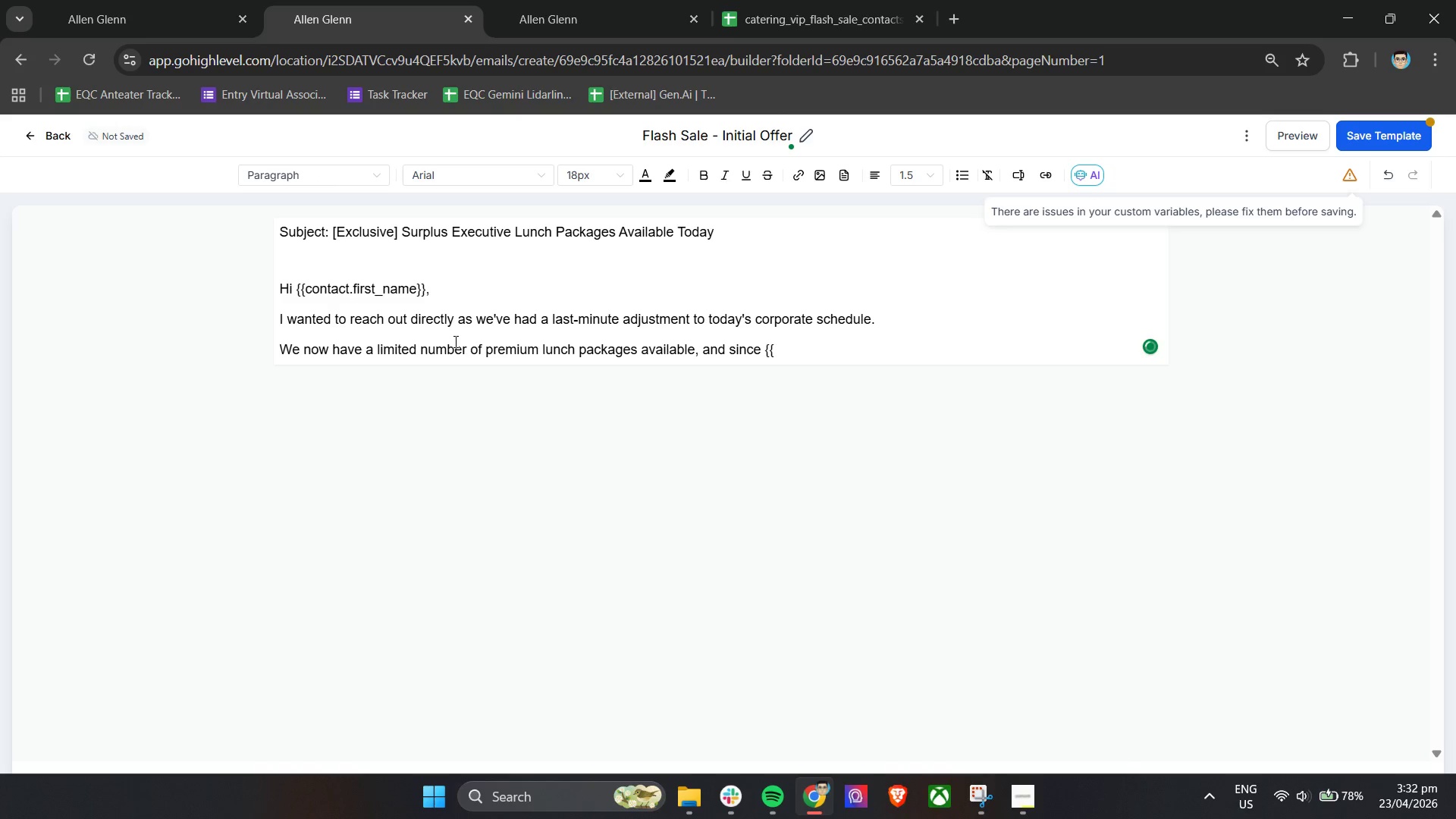 
key(Space)
 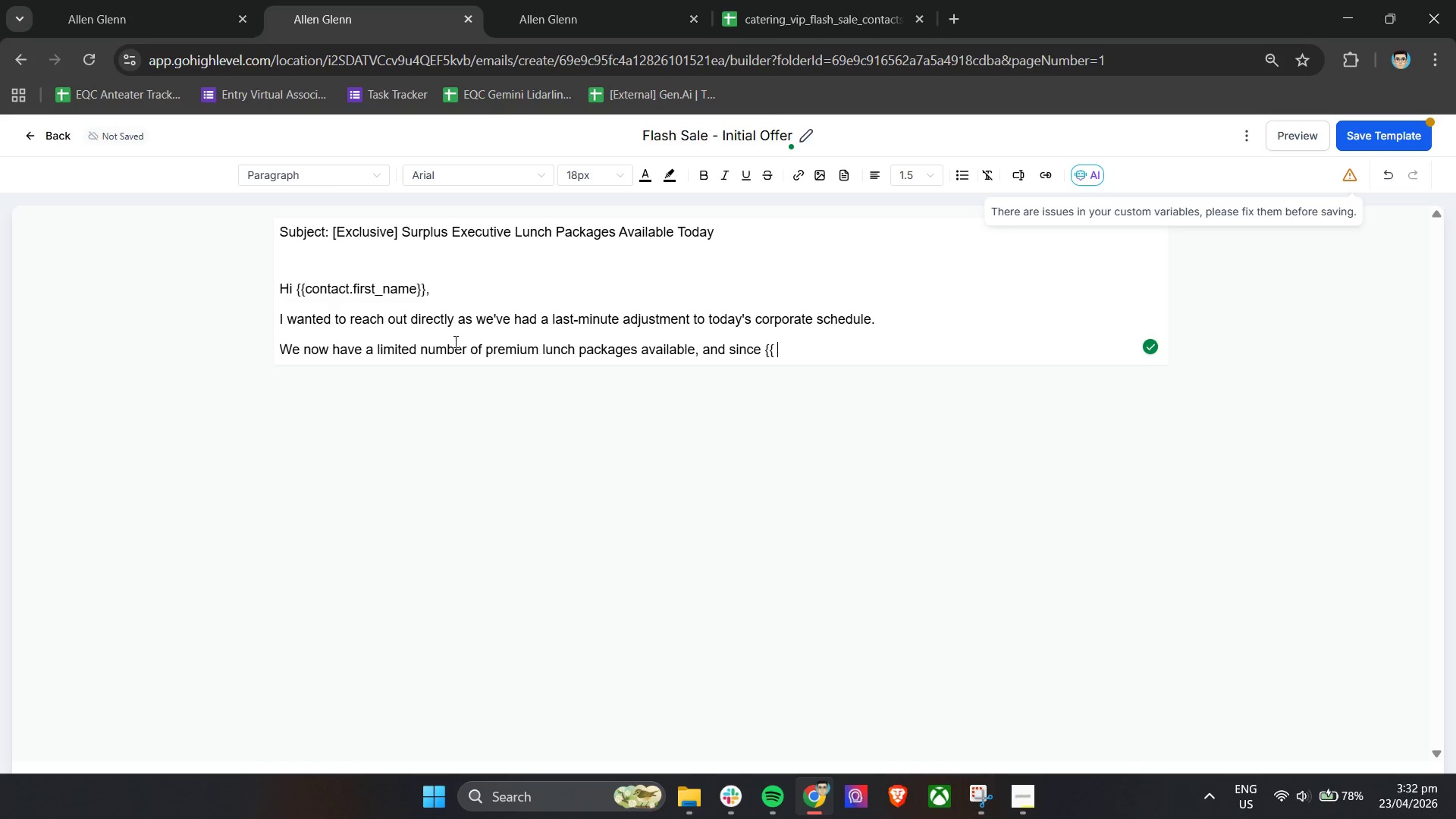 
key(Backspace)
 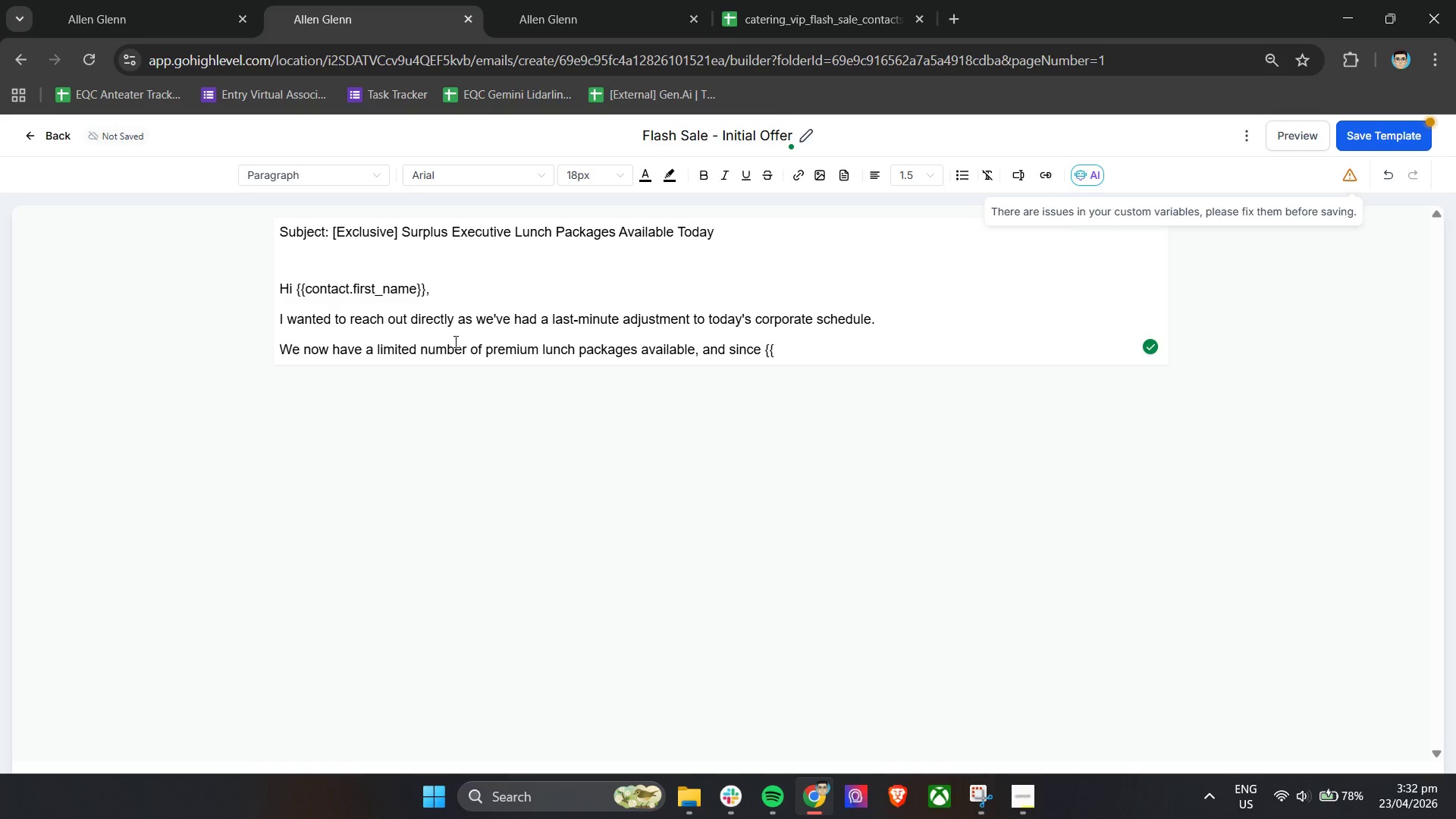 
key(Backspace)
 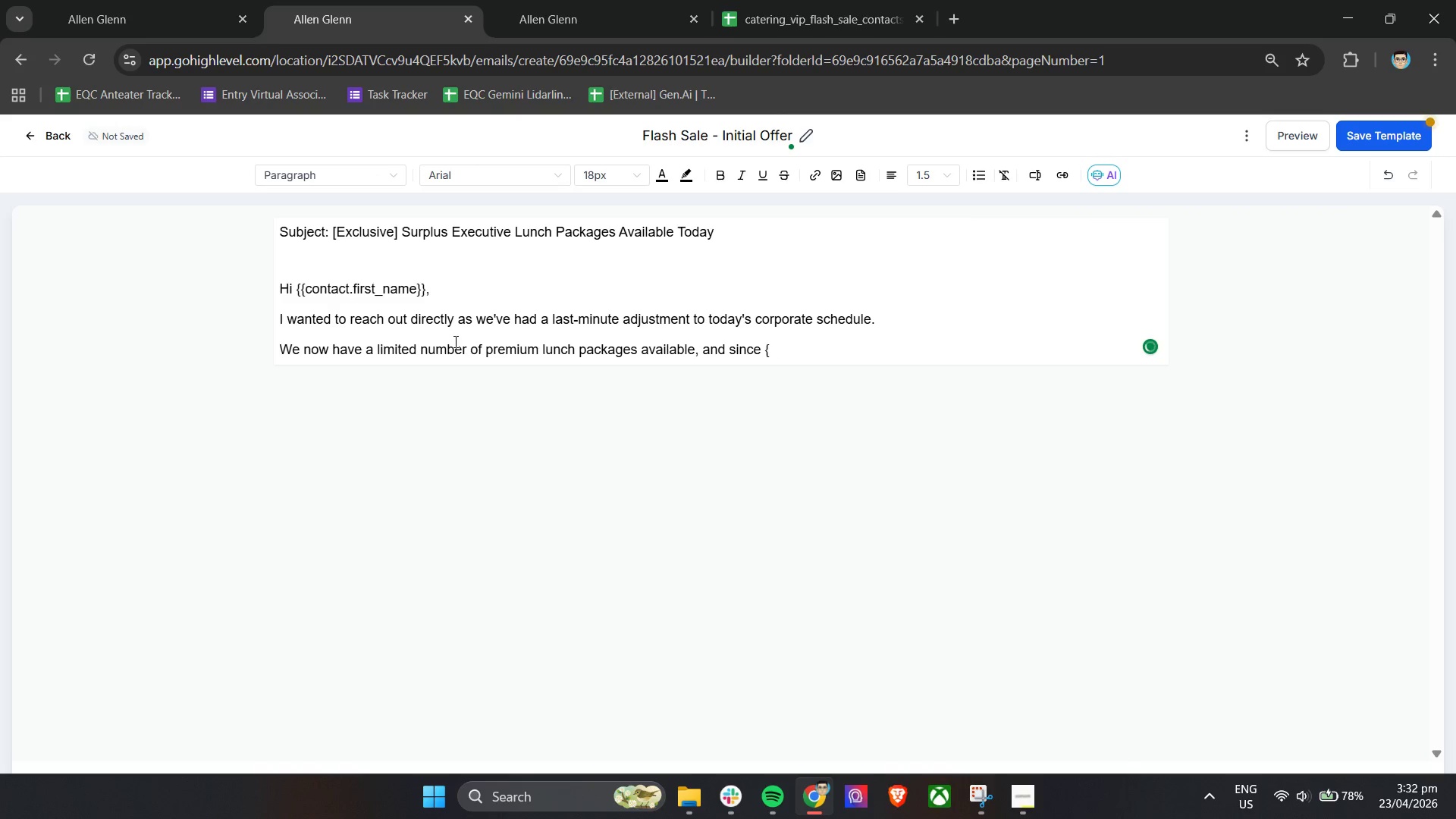 
key(Backspace)
 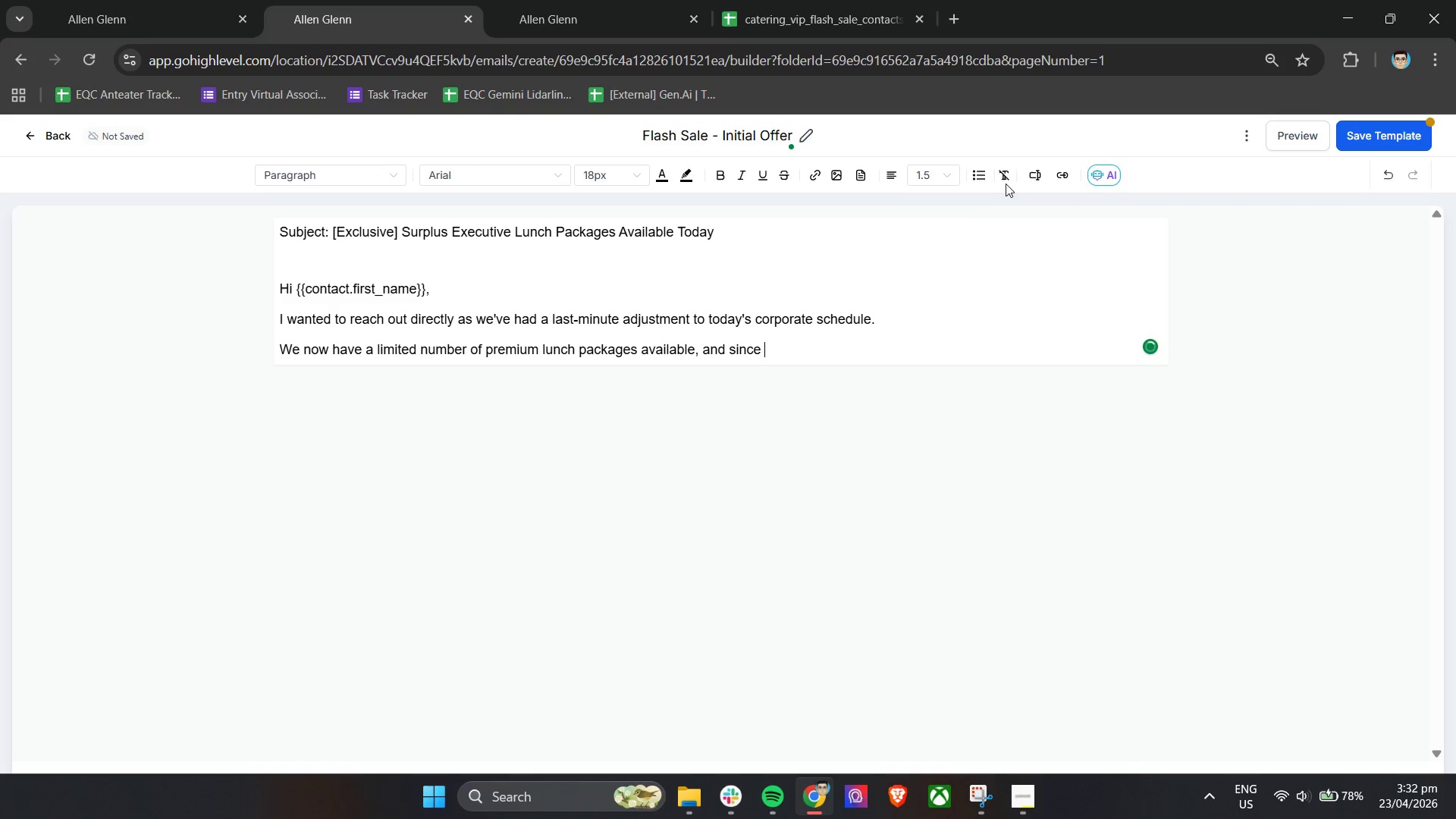 
left_click([1039, 180])